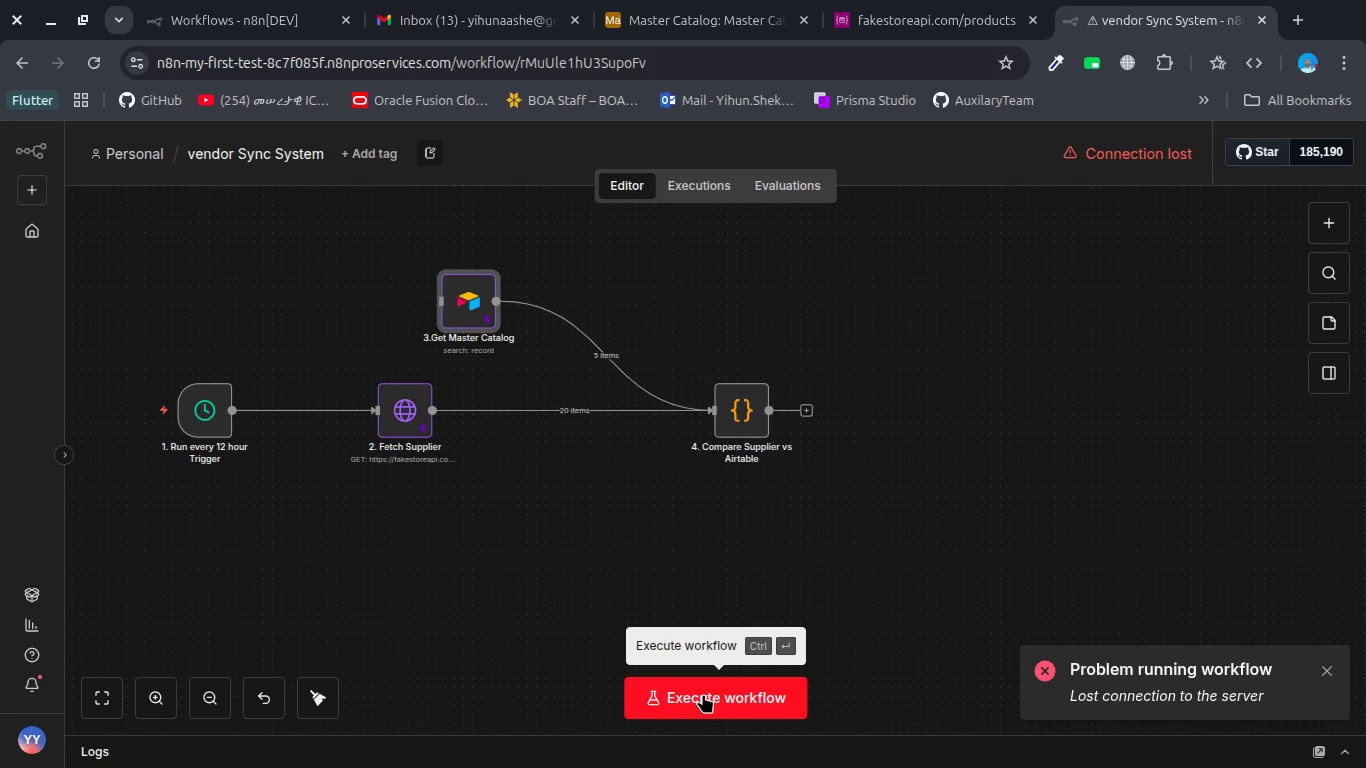 
wait(9.07)
 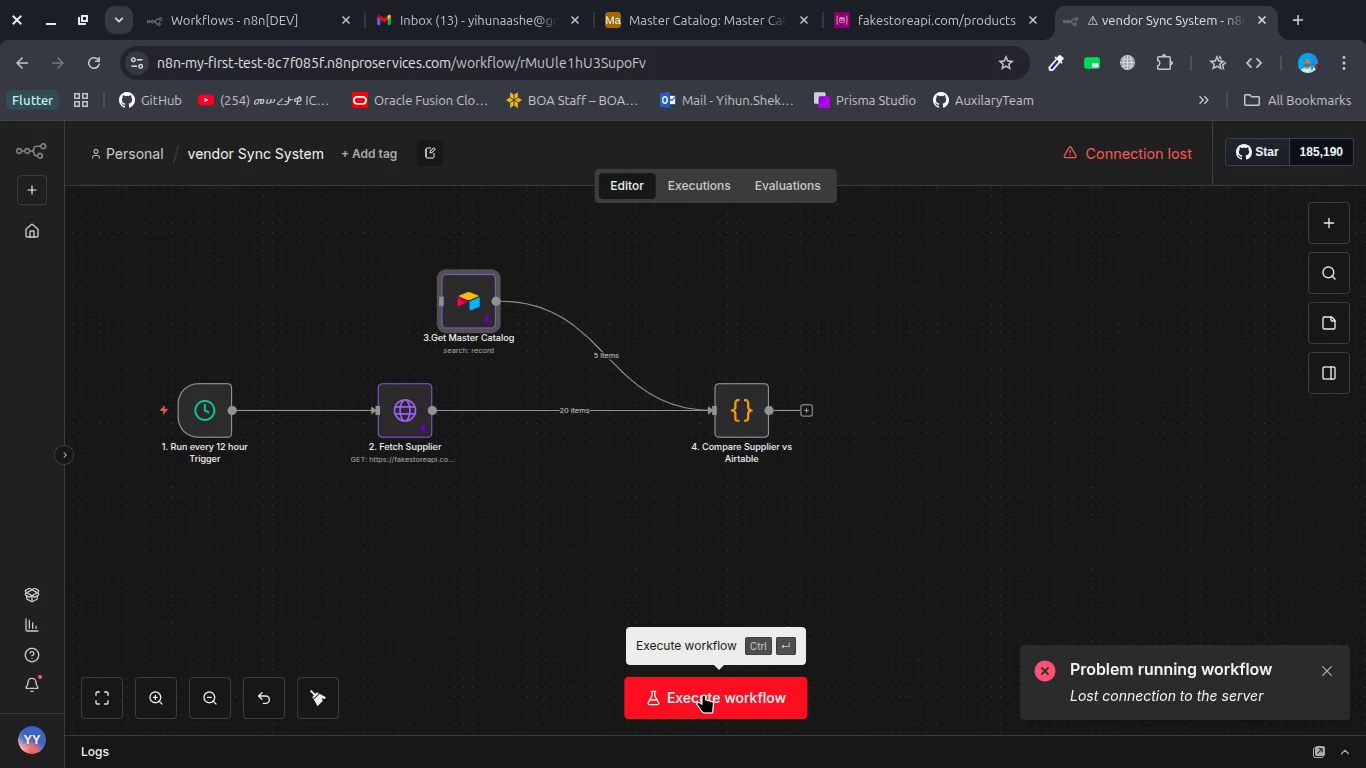 
left_click([703, 694])
 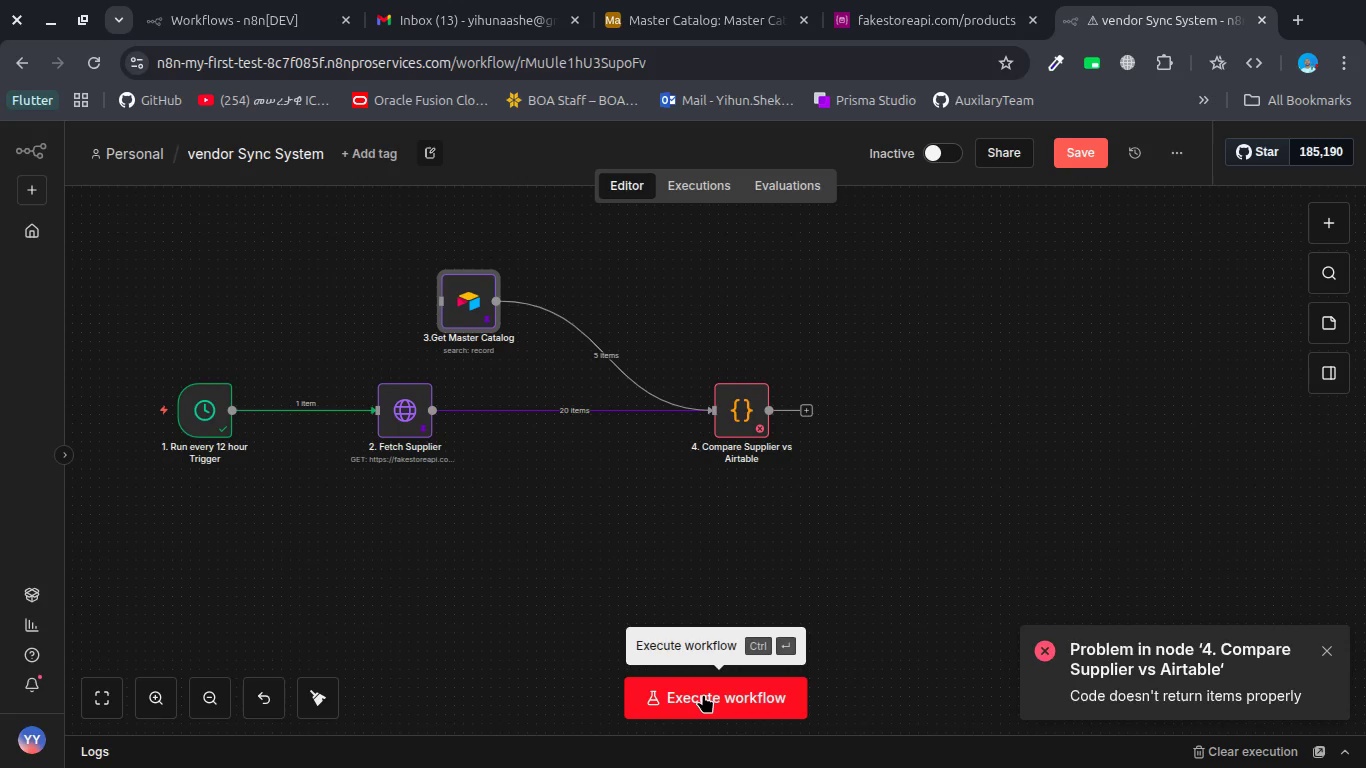 
wait(14.01)
 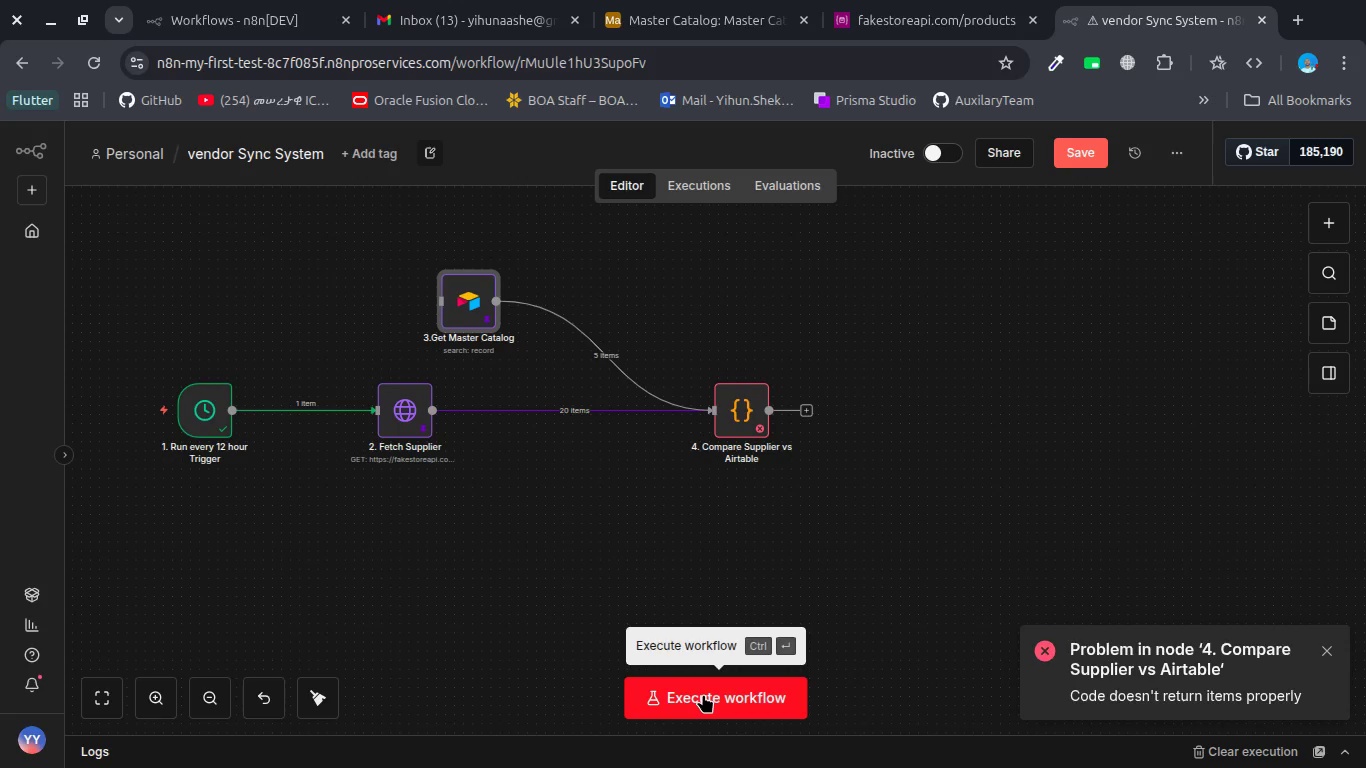 
left_click([582, 550])
 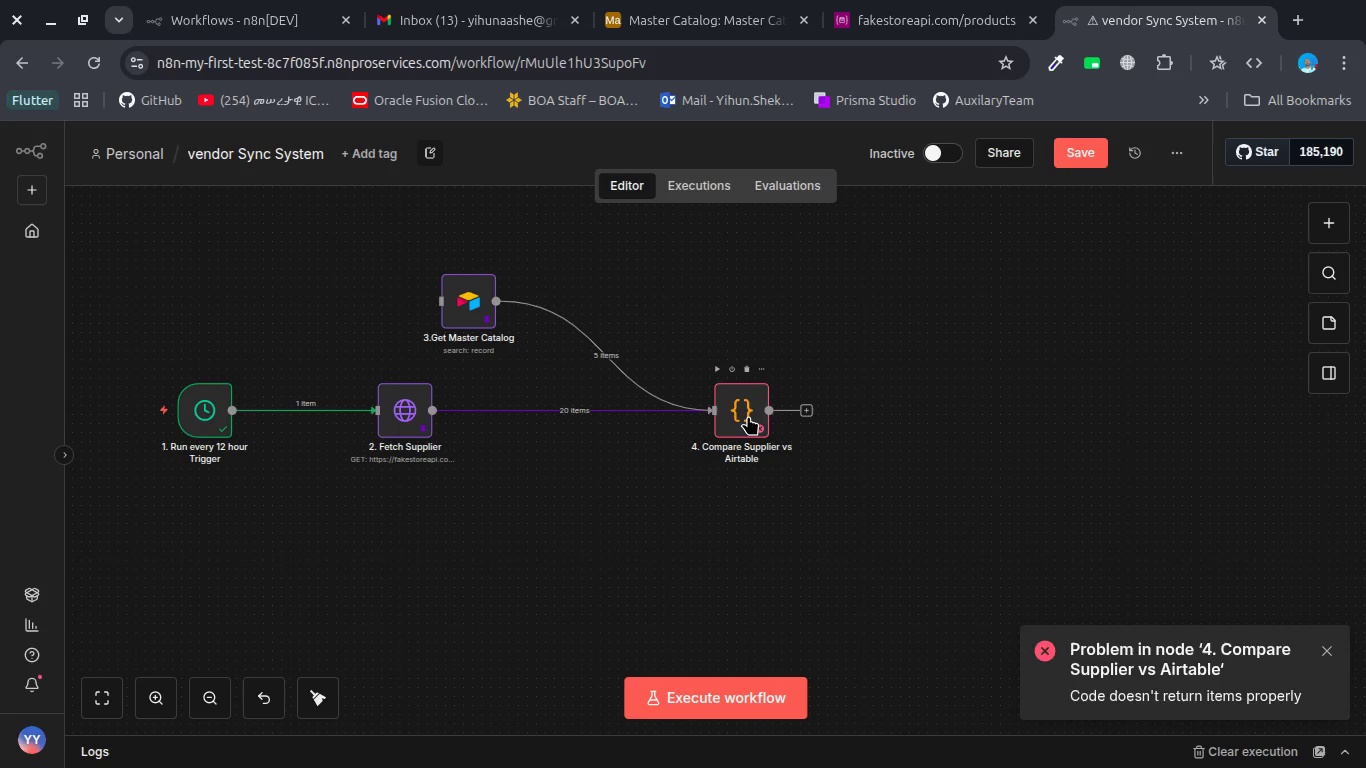 
double_click([745, 414])
 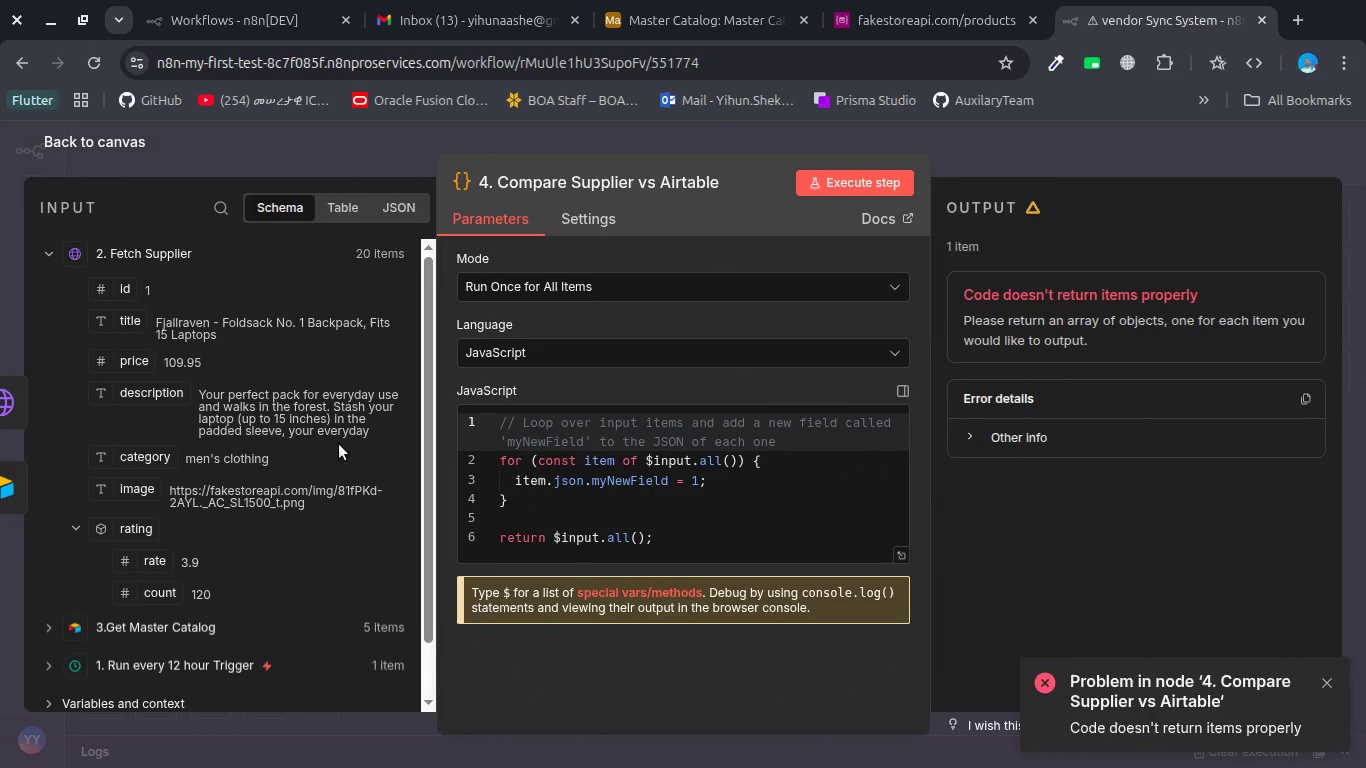 
scroll: coordinate [314, 441], scroll_direction: down, amount: 1.0
 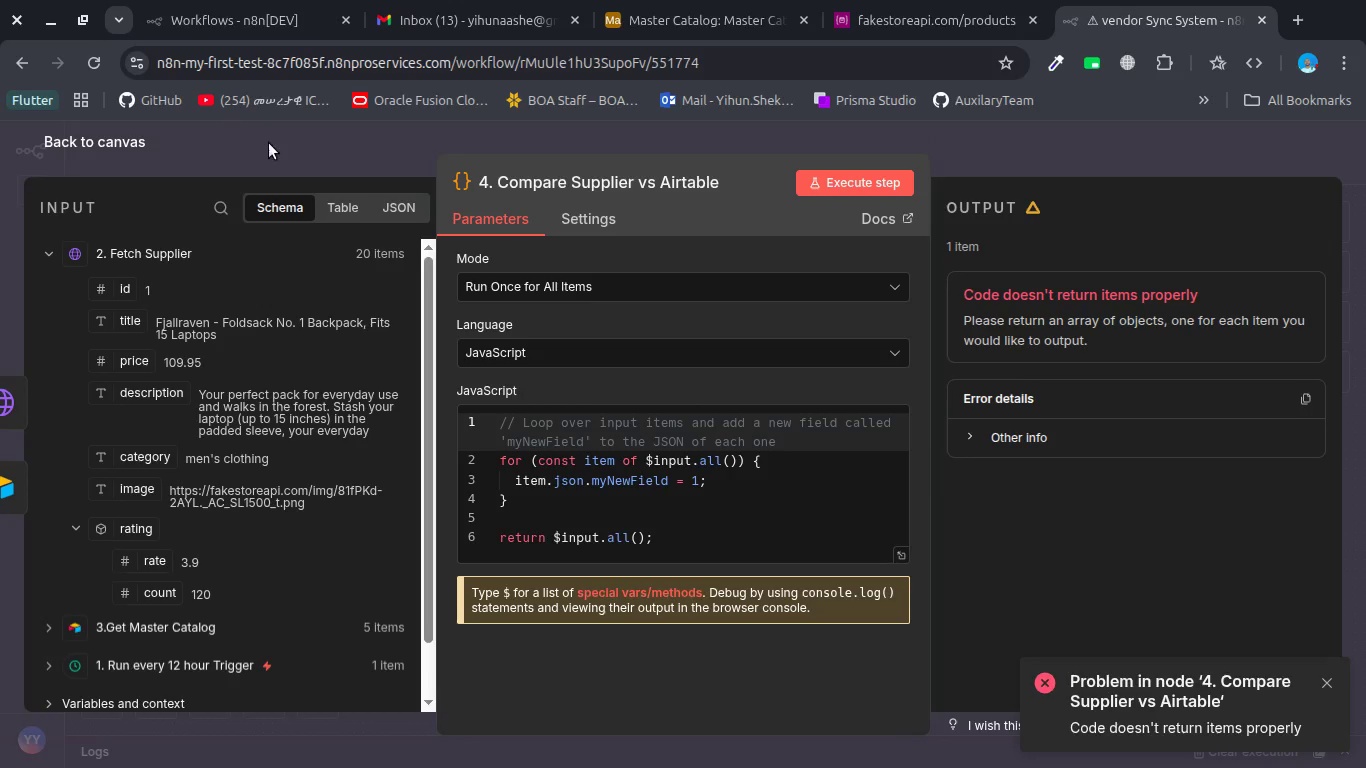 
left_click([270, 154])
 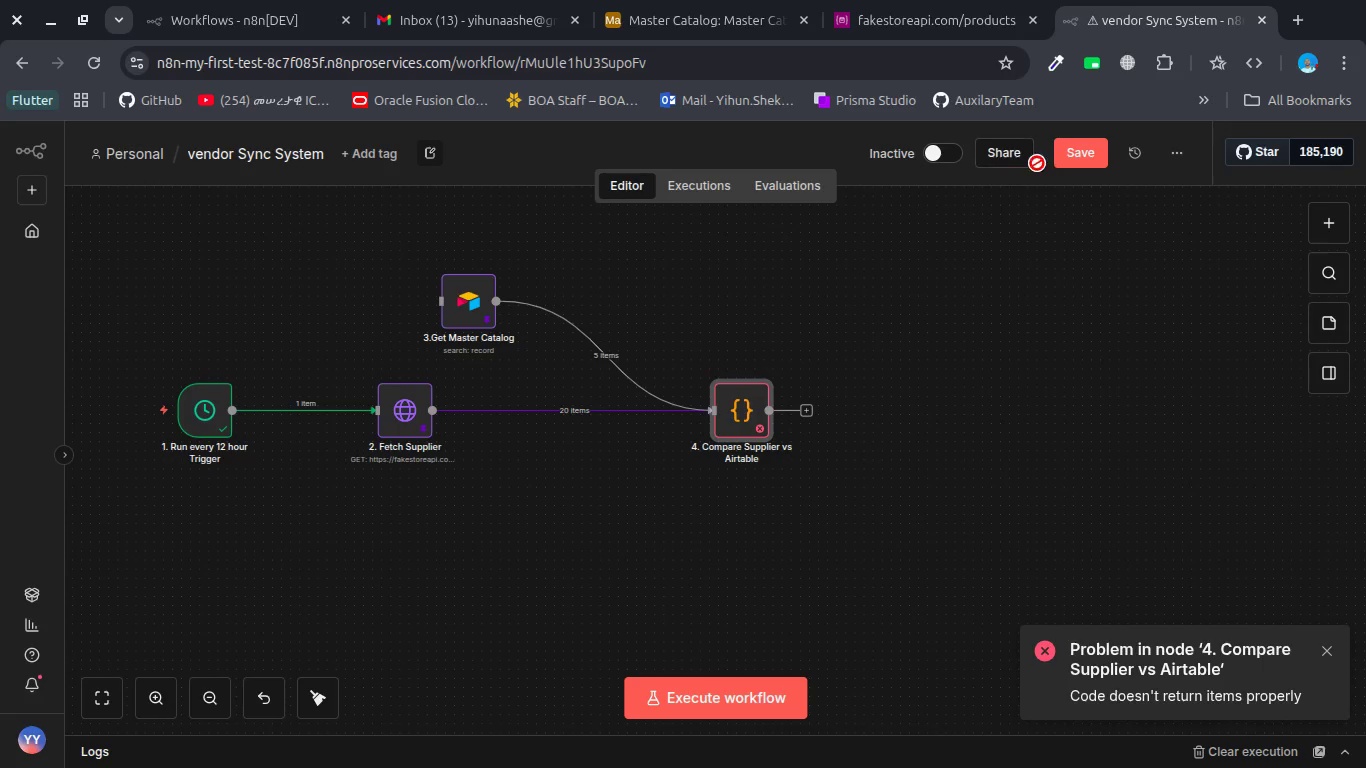 
left_click([1079, 144])
 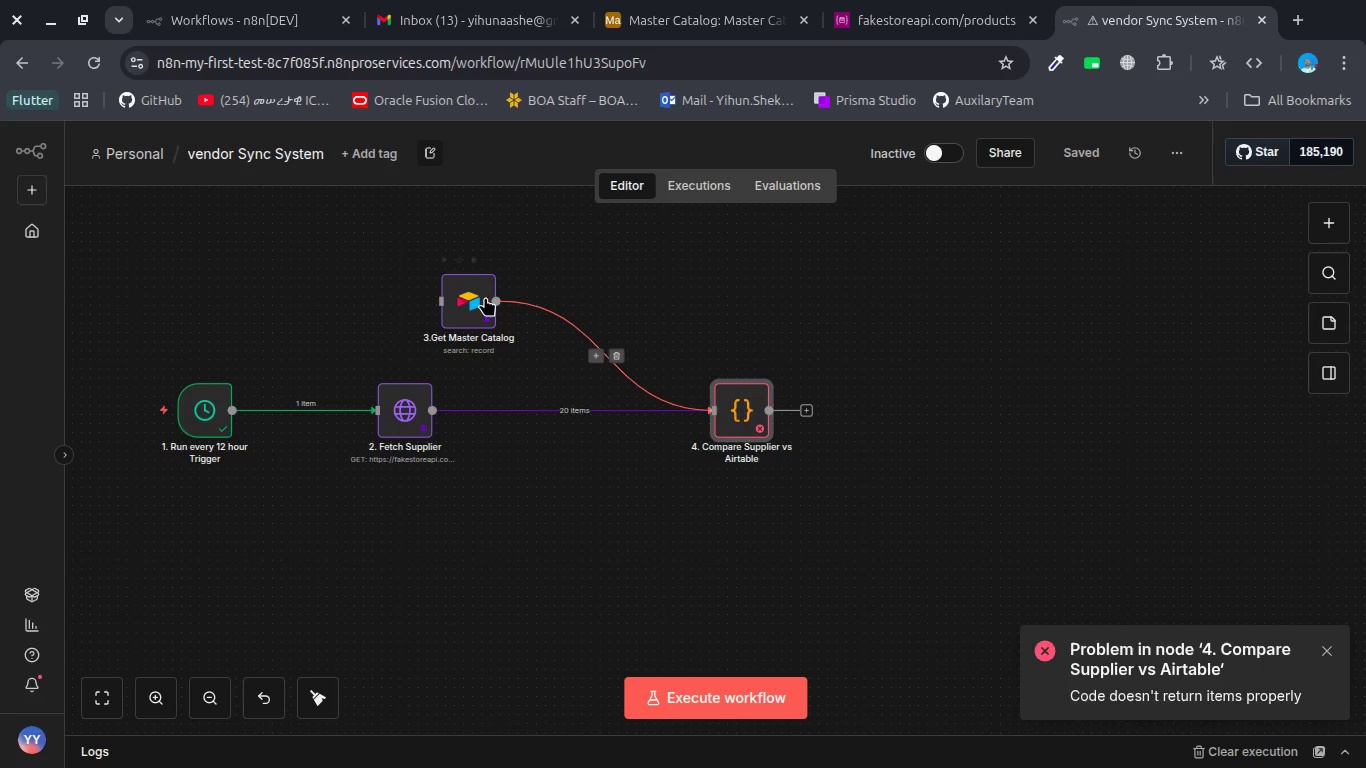 
double_click([480, 293])
 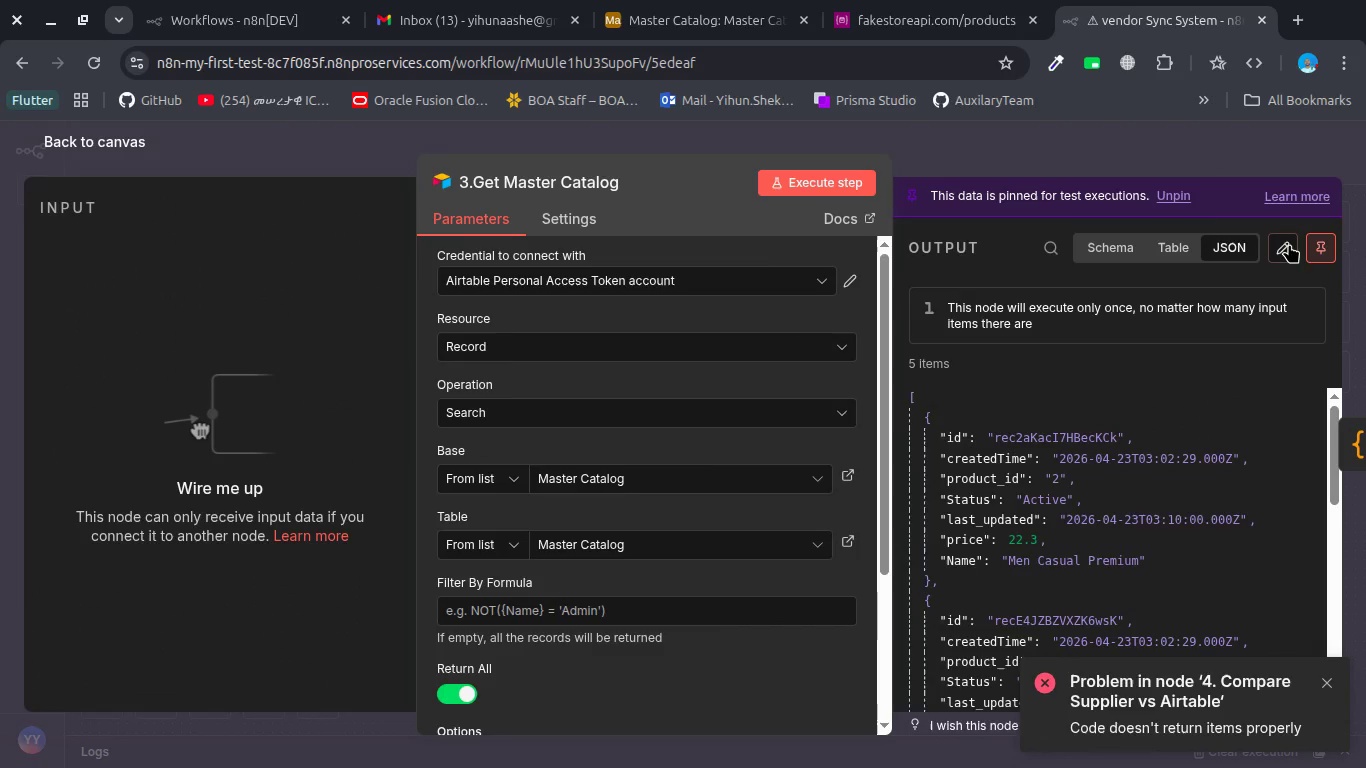 
left_click([1312, 241])
 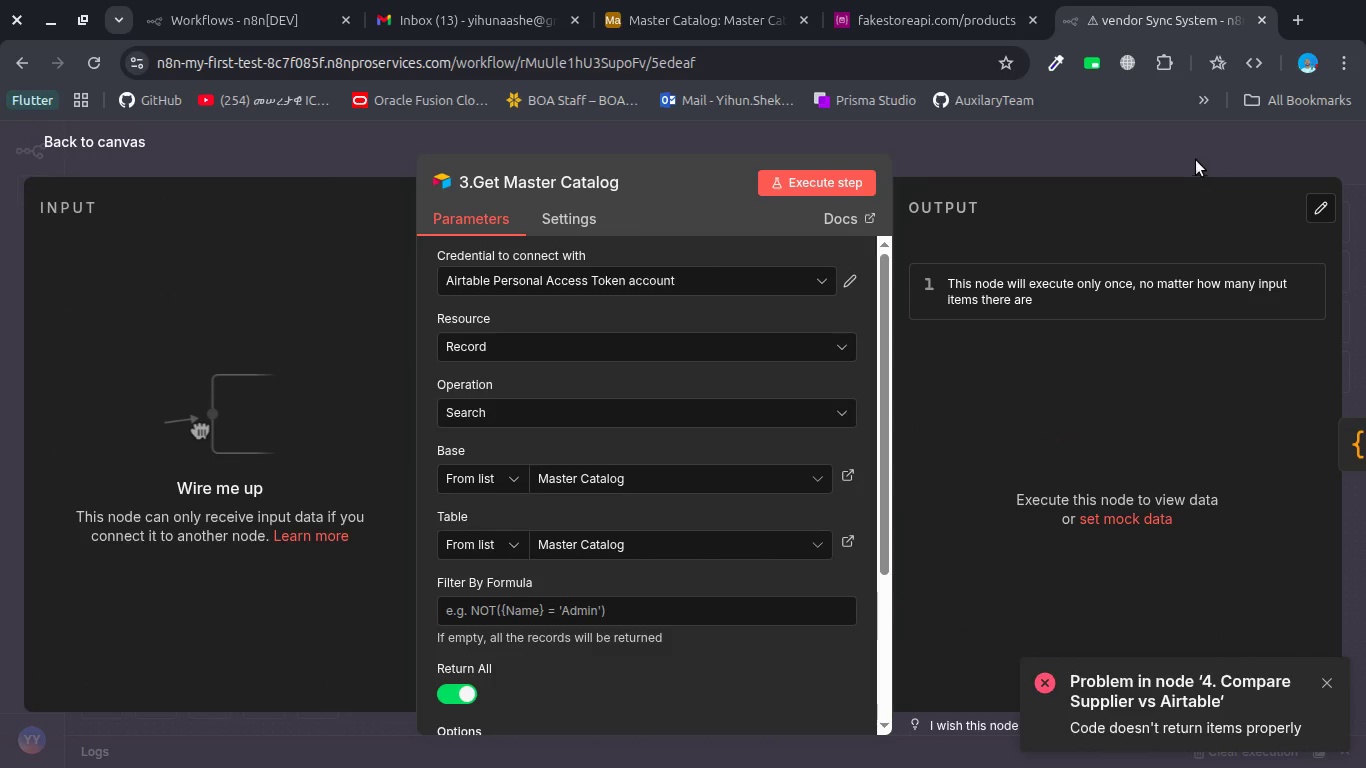 
left_click([1164, 150])
 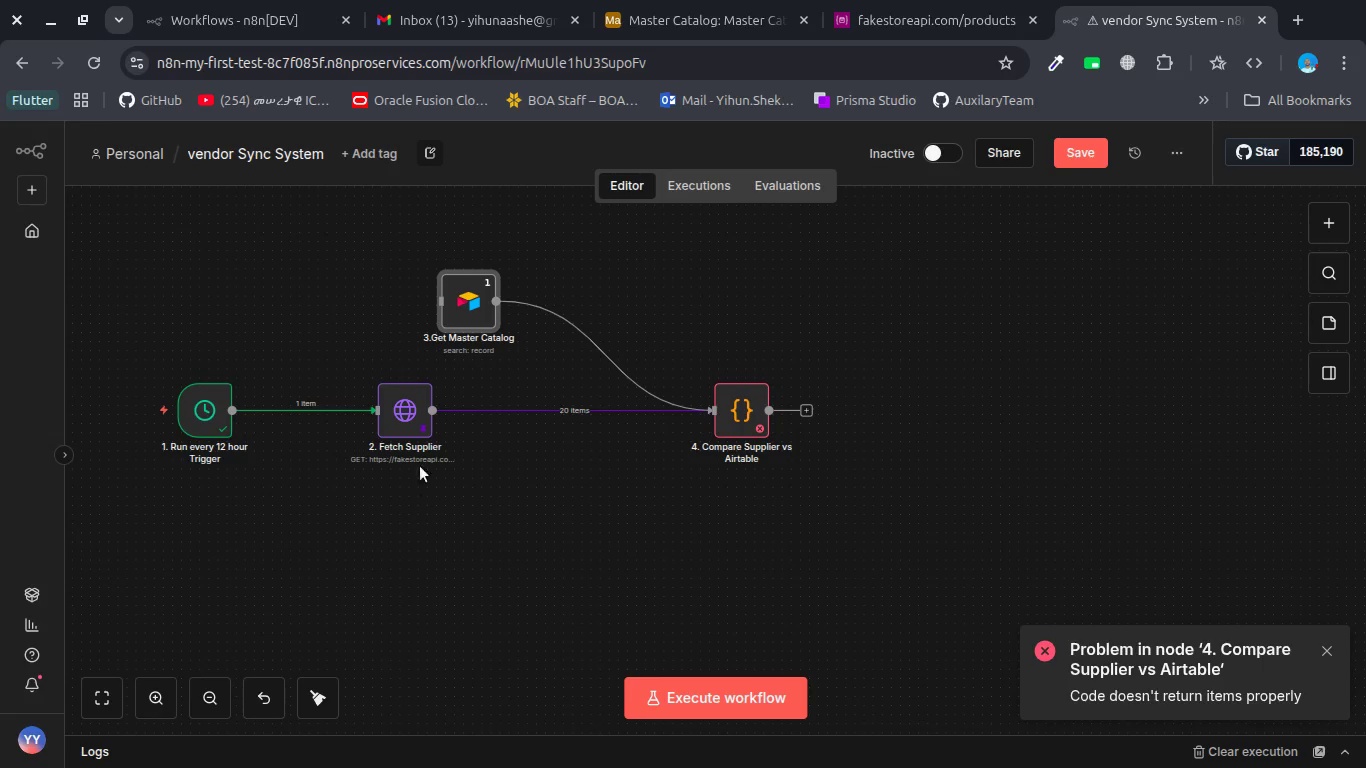 
left_click([410, 420])
 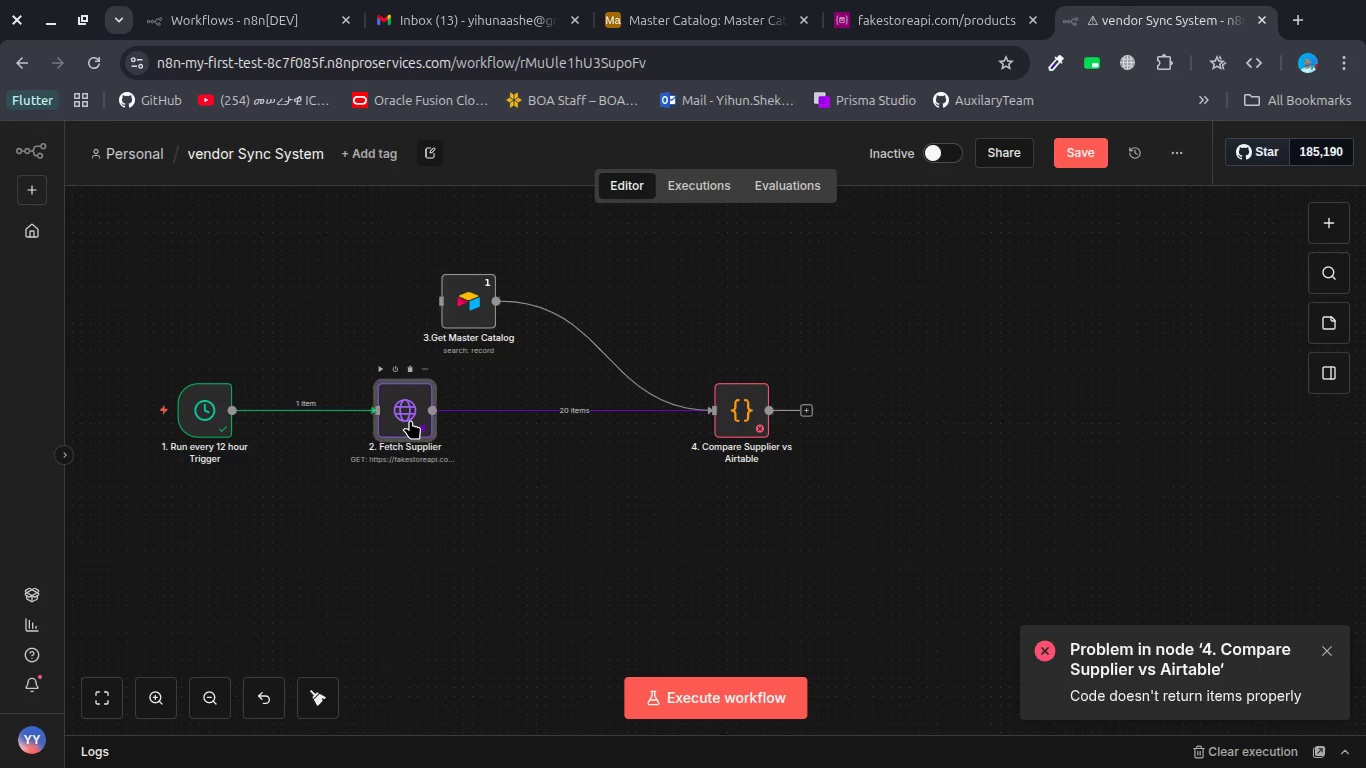 
left_click([410, 420])
 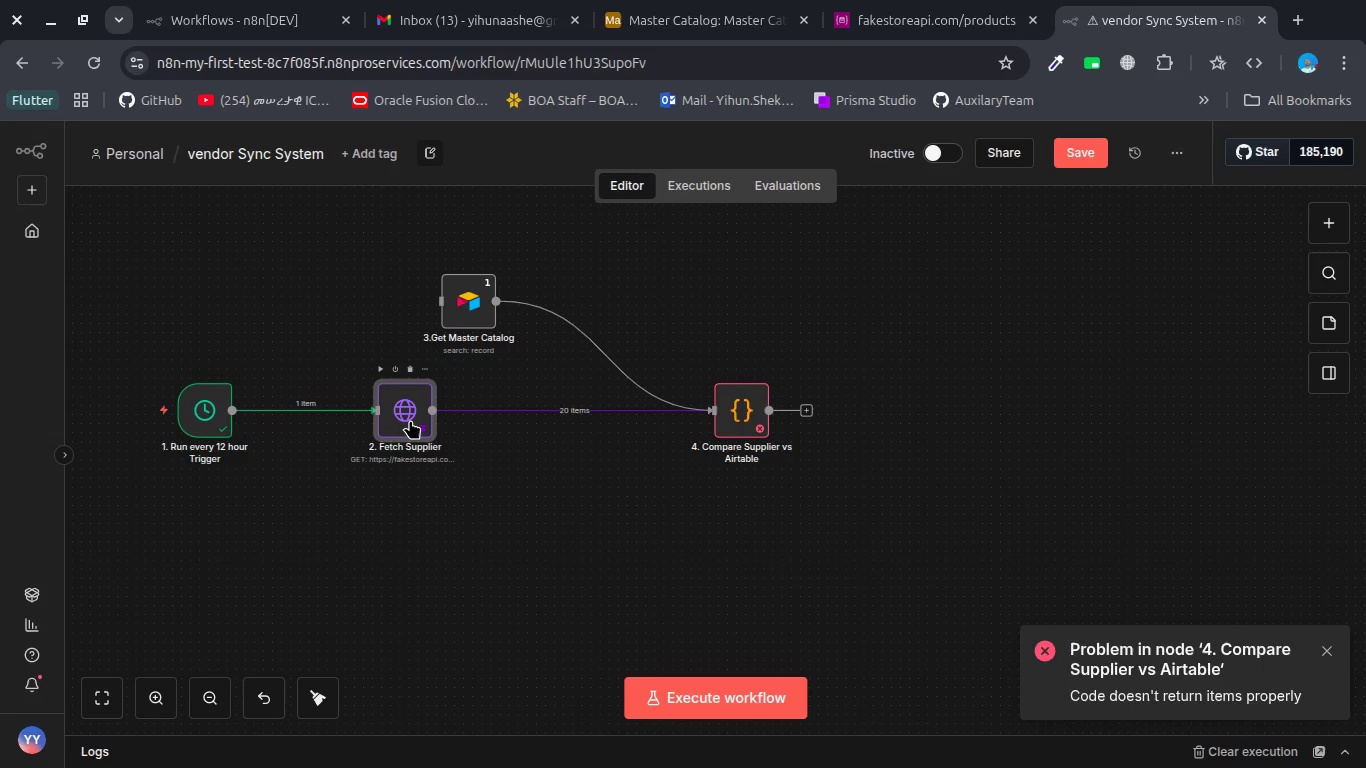 
double_click([410, 420])
 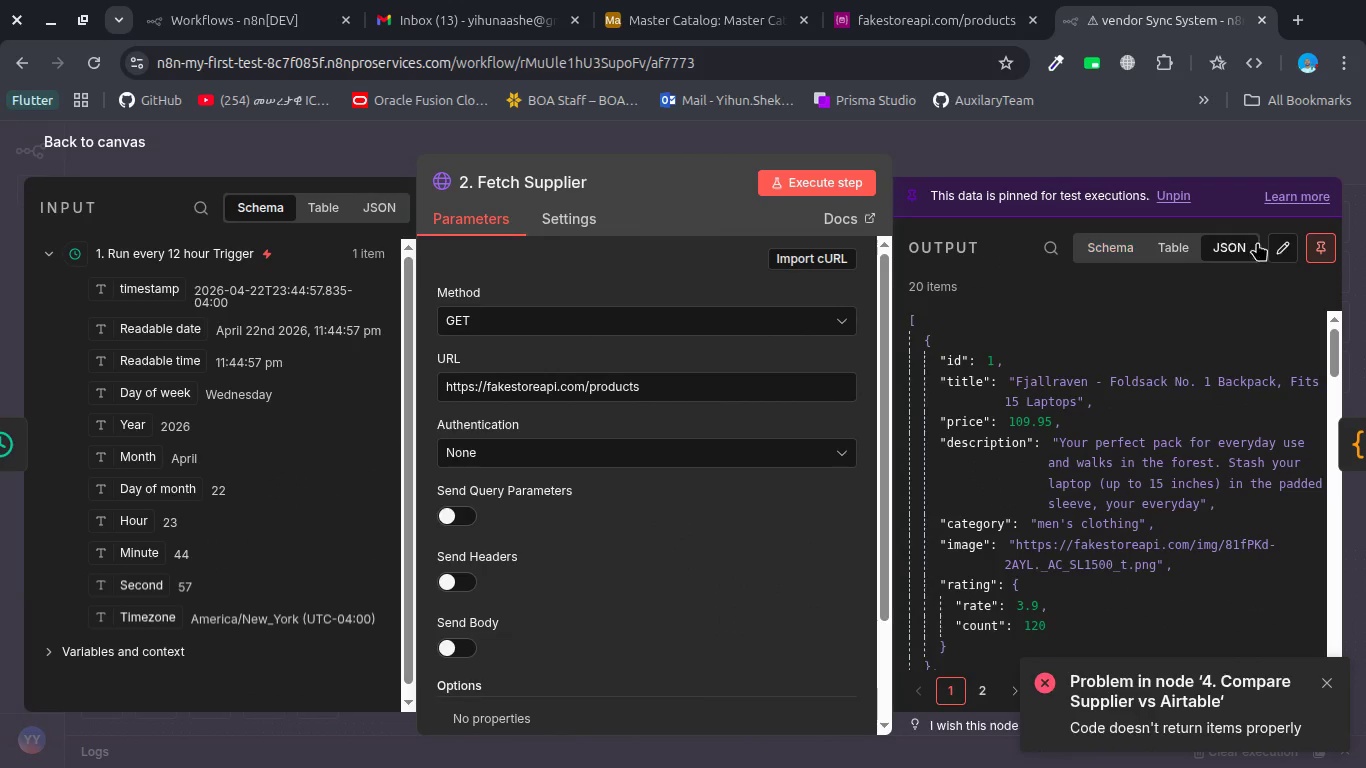 
left_click([1332, 251])
 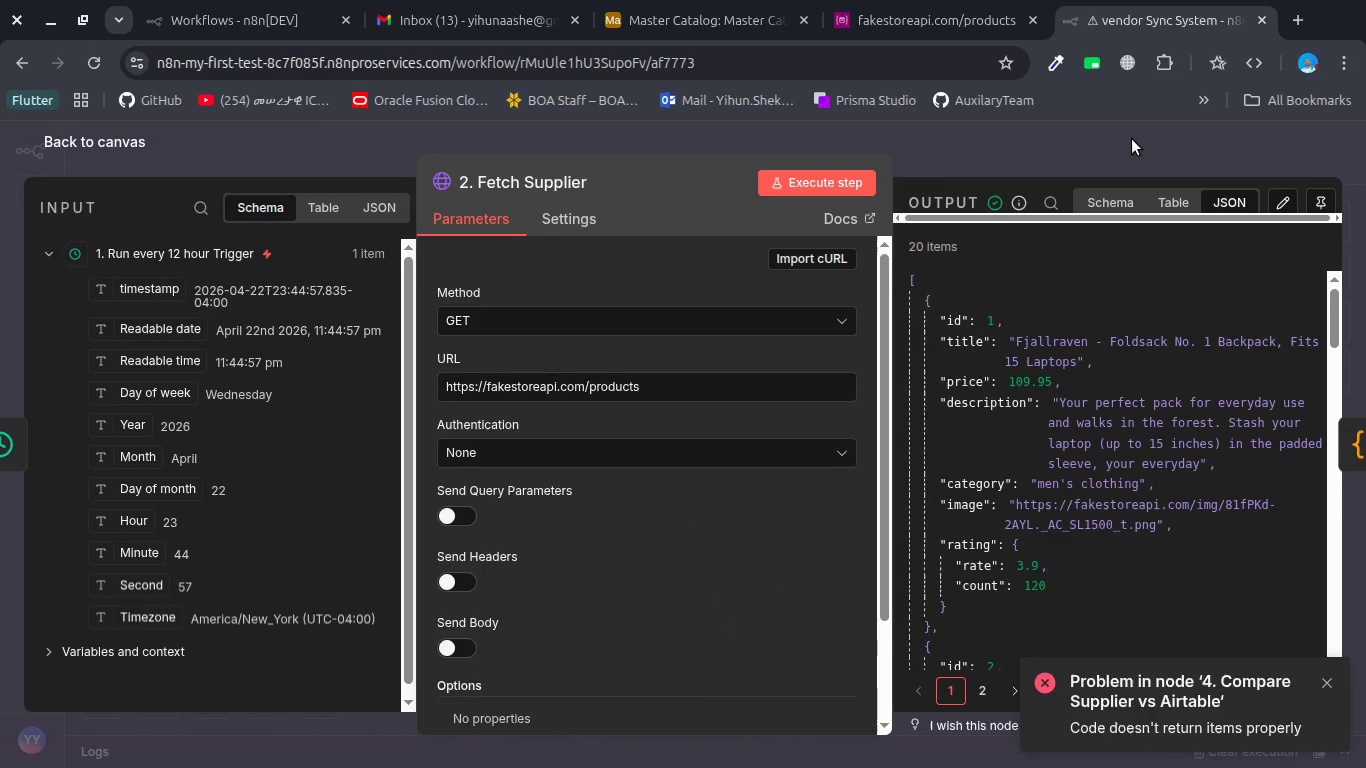 
left_click([1129, 137])
 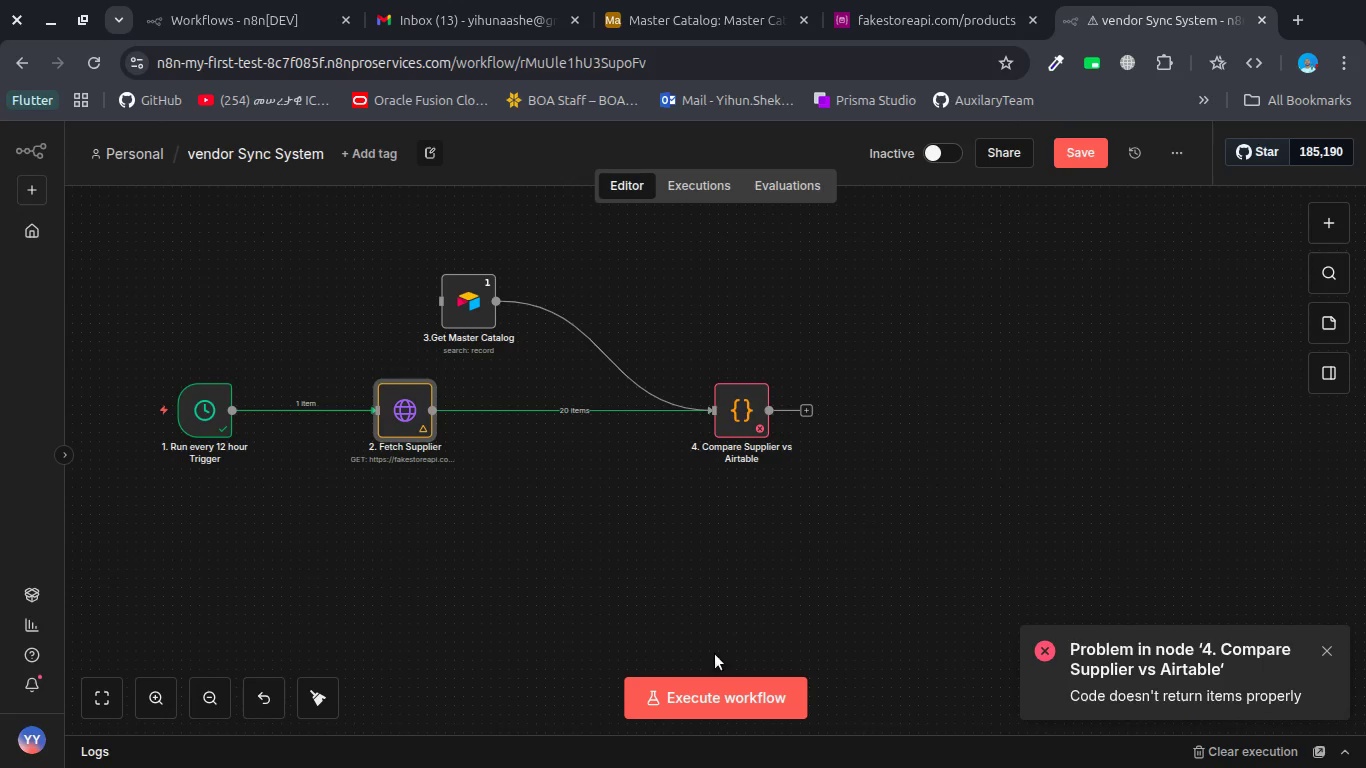 
left_click([688, 681])
 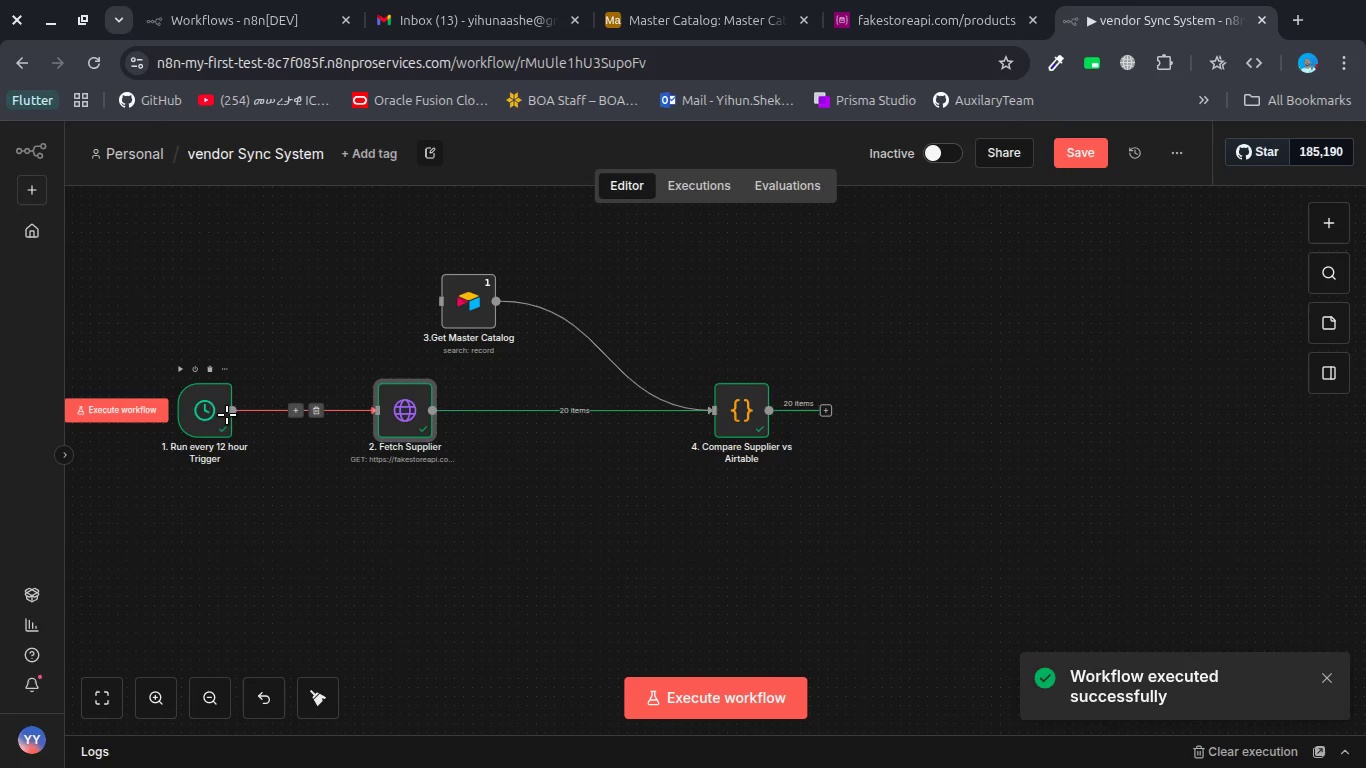 
left_click_drag(start_coordinate=[234, 410], to_coordinate=[449, 287])
 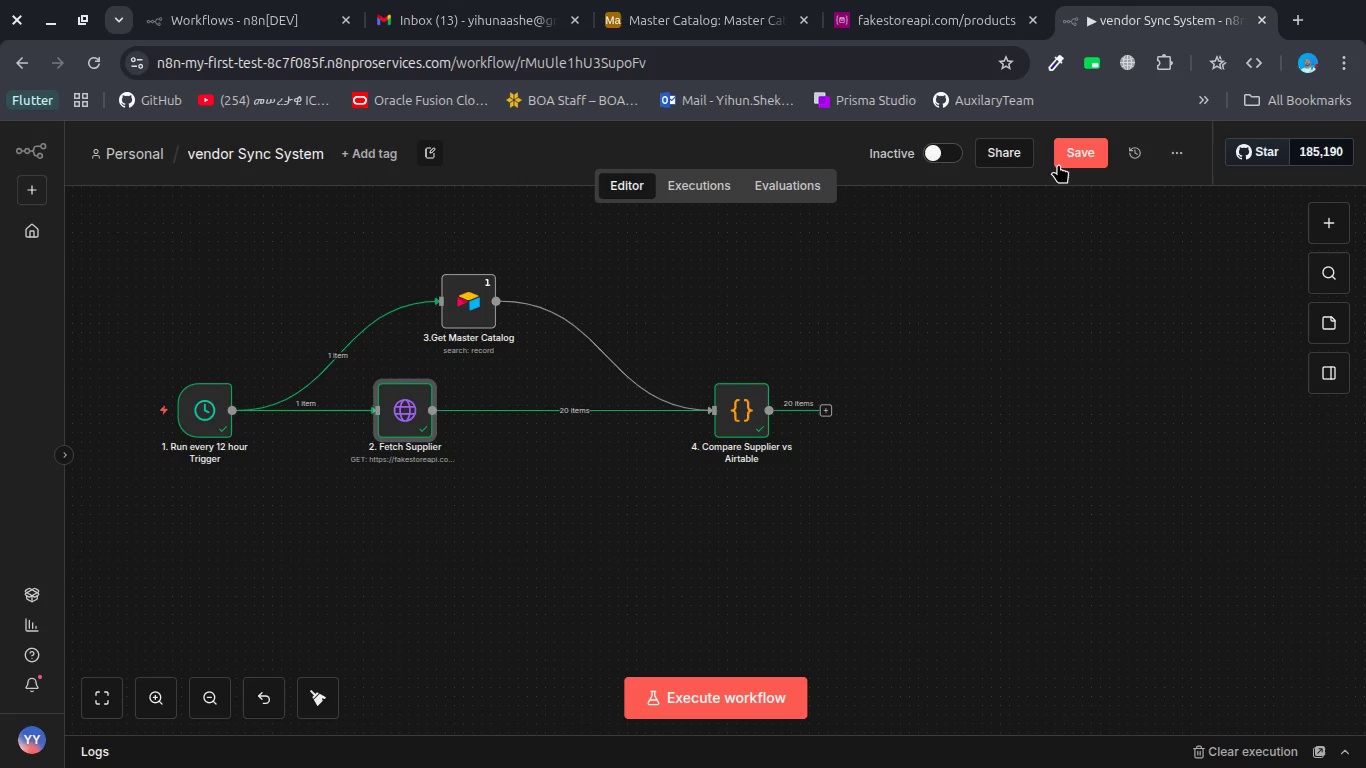 
left_click([1078, 153])
 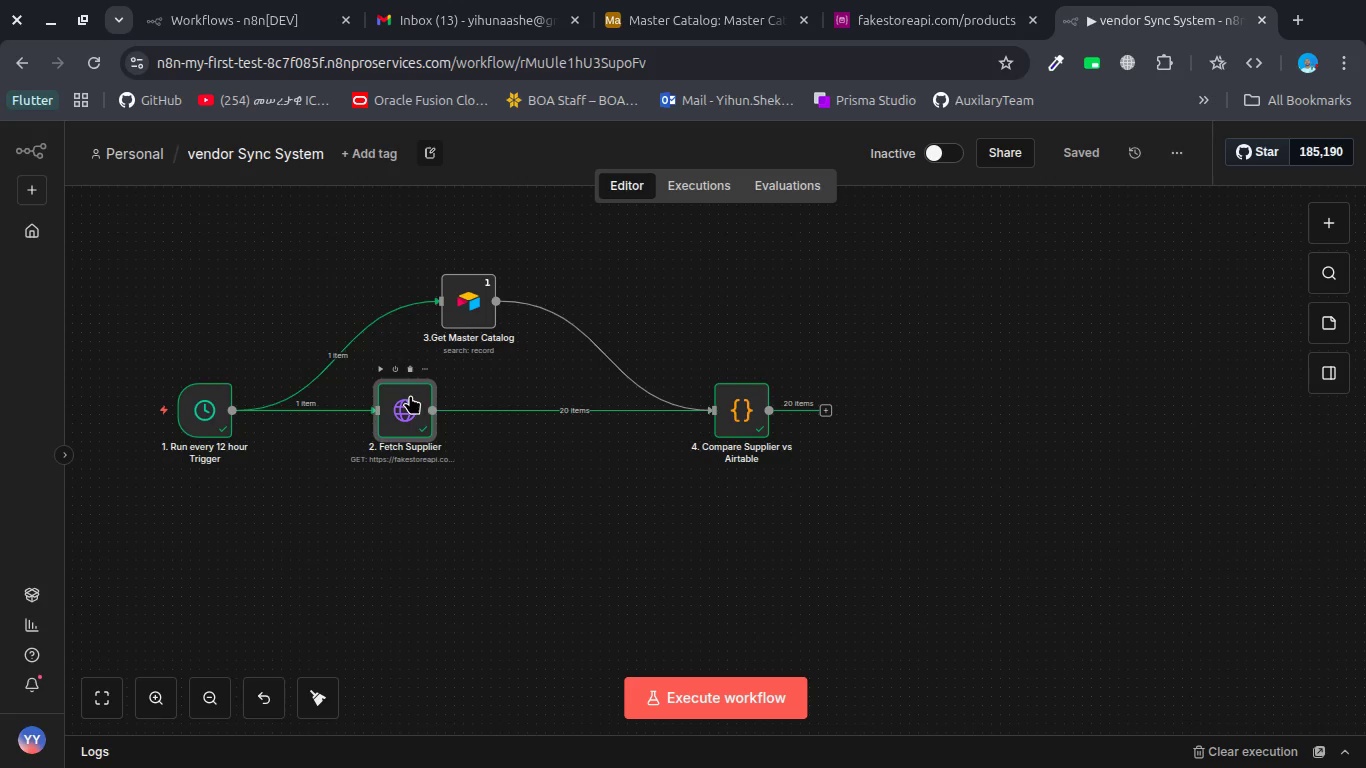 
wait(27.83)
 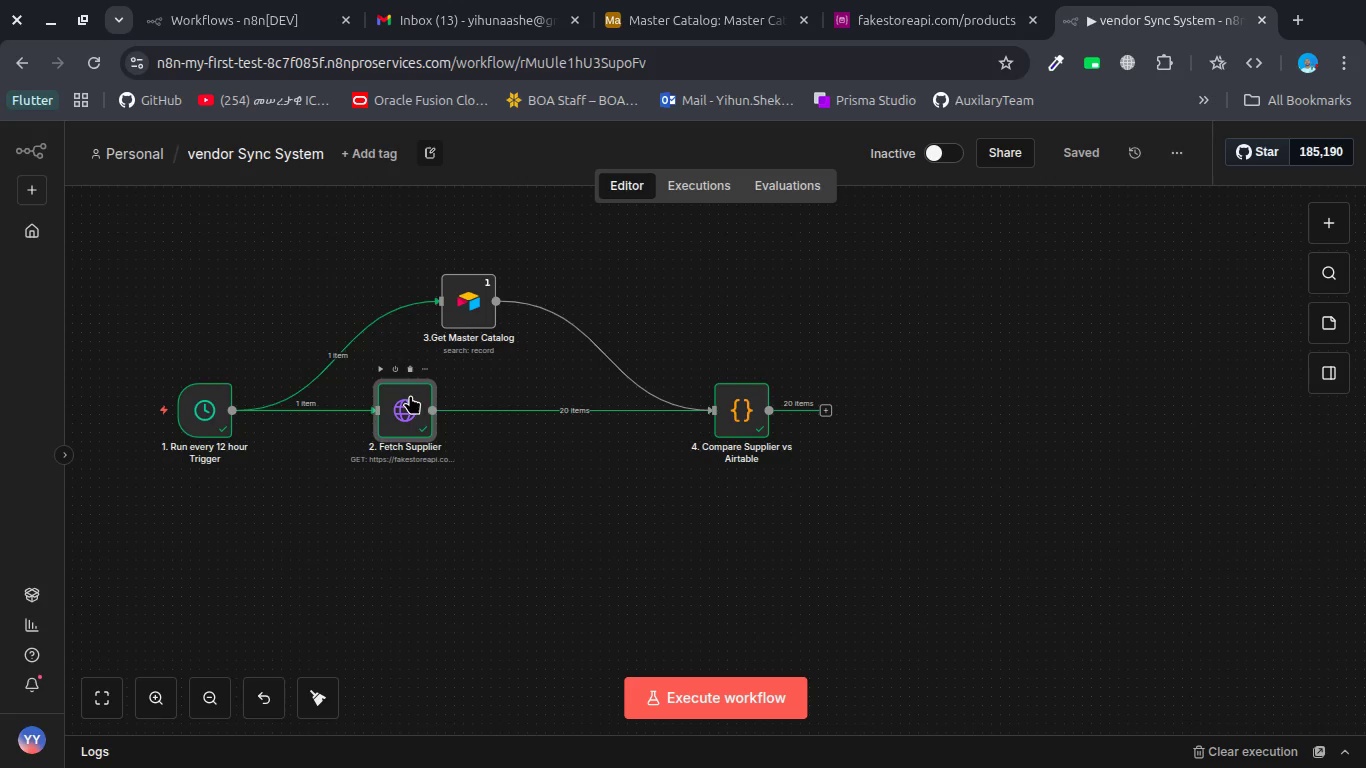 
left_click_drag(start_coordinate=[236, 408], to_coordinate=[289, 392])
 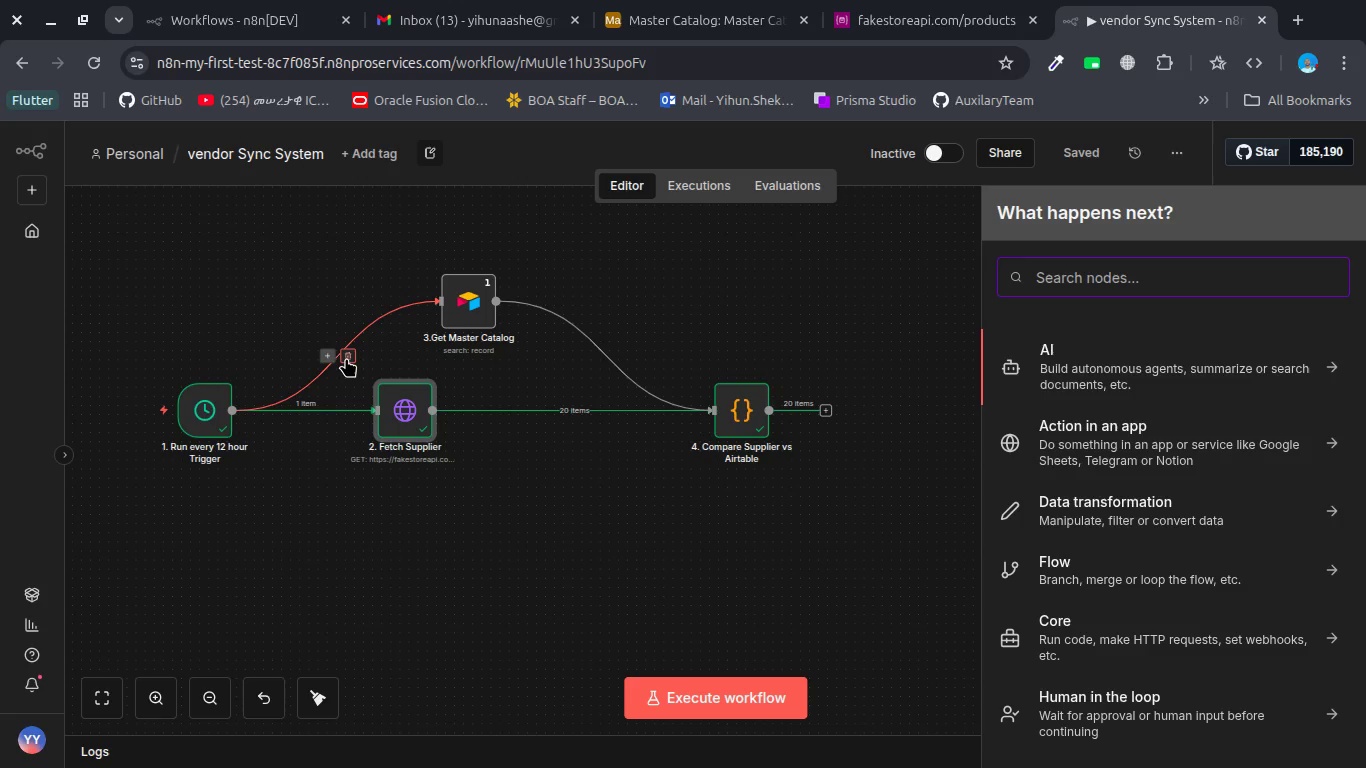 
left_click([347, 357])
 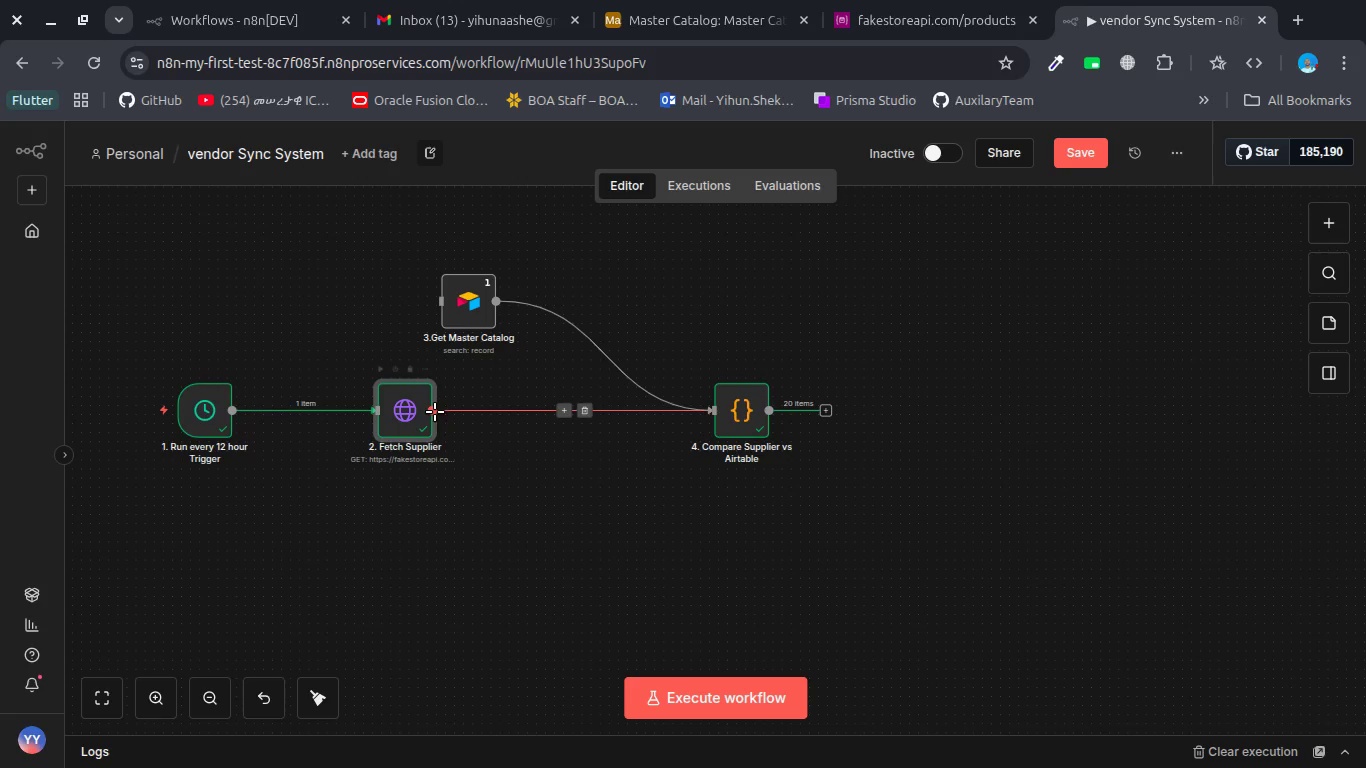 
left_click_drag(start_coordinate=[434, 412], to_coordinate=[440, 299])
 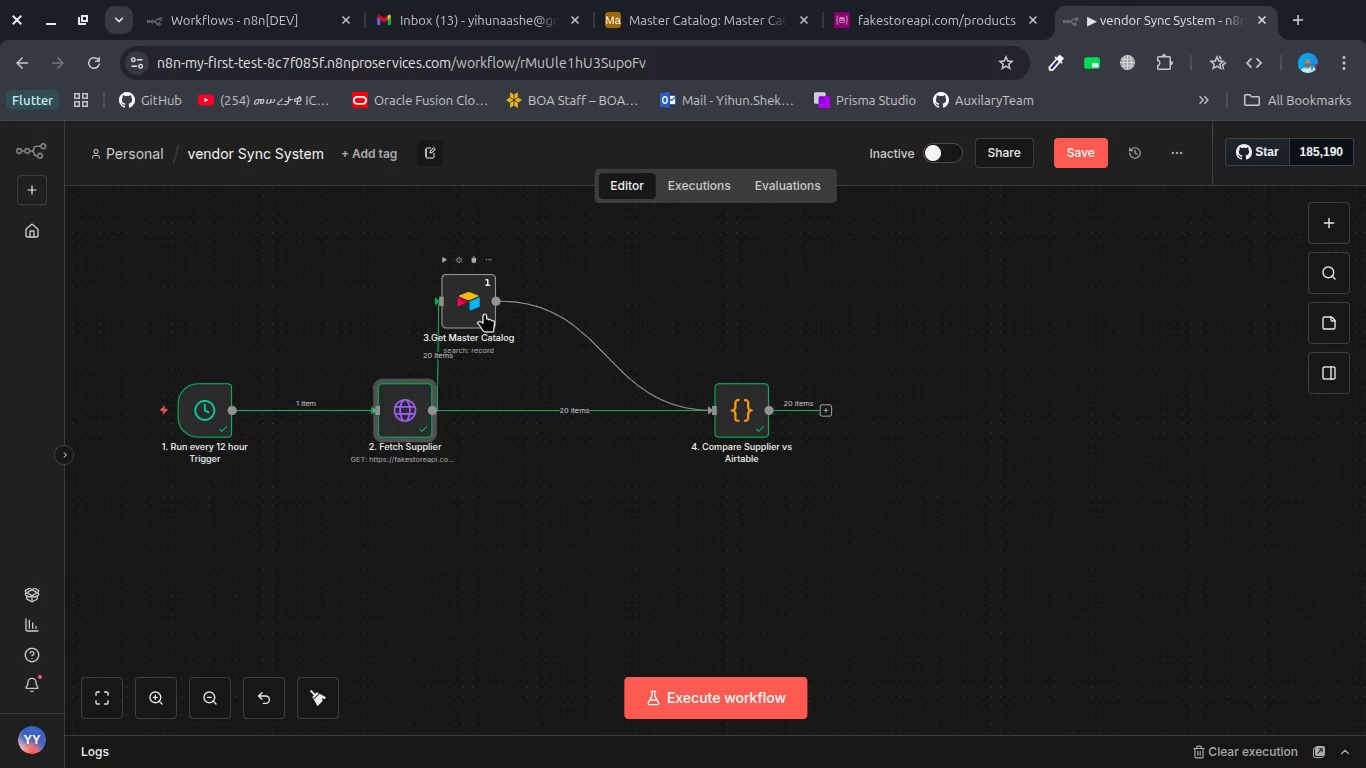 
left_click_drag(start_coordinate=[481, 309], to_coordinate=[597, 329])
 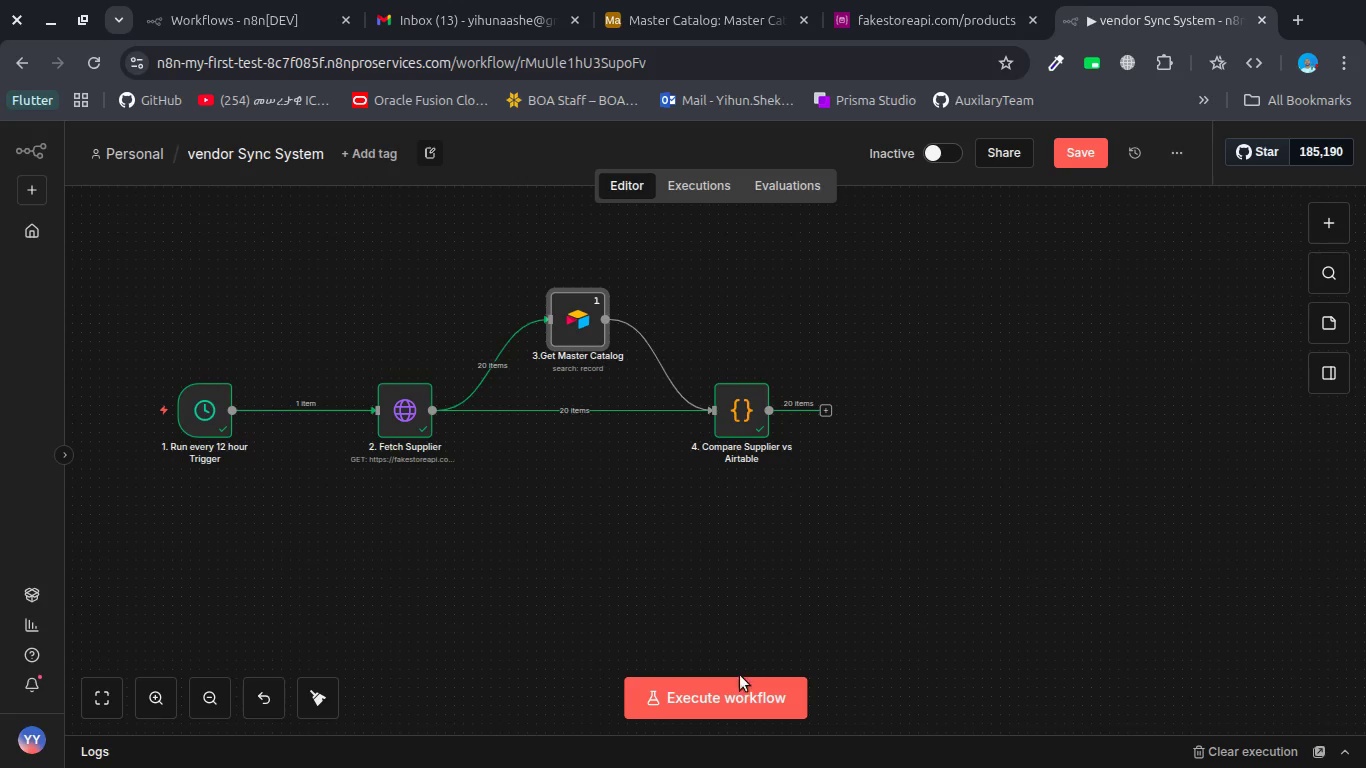 
left_click([732, 686])
 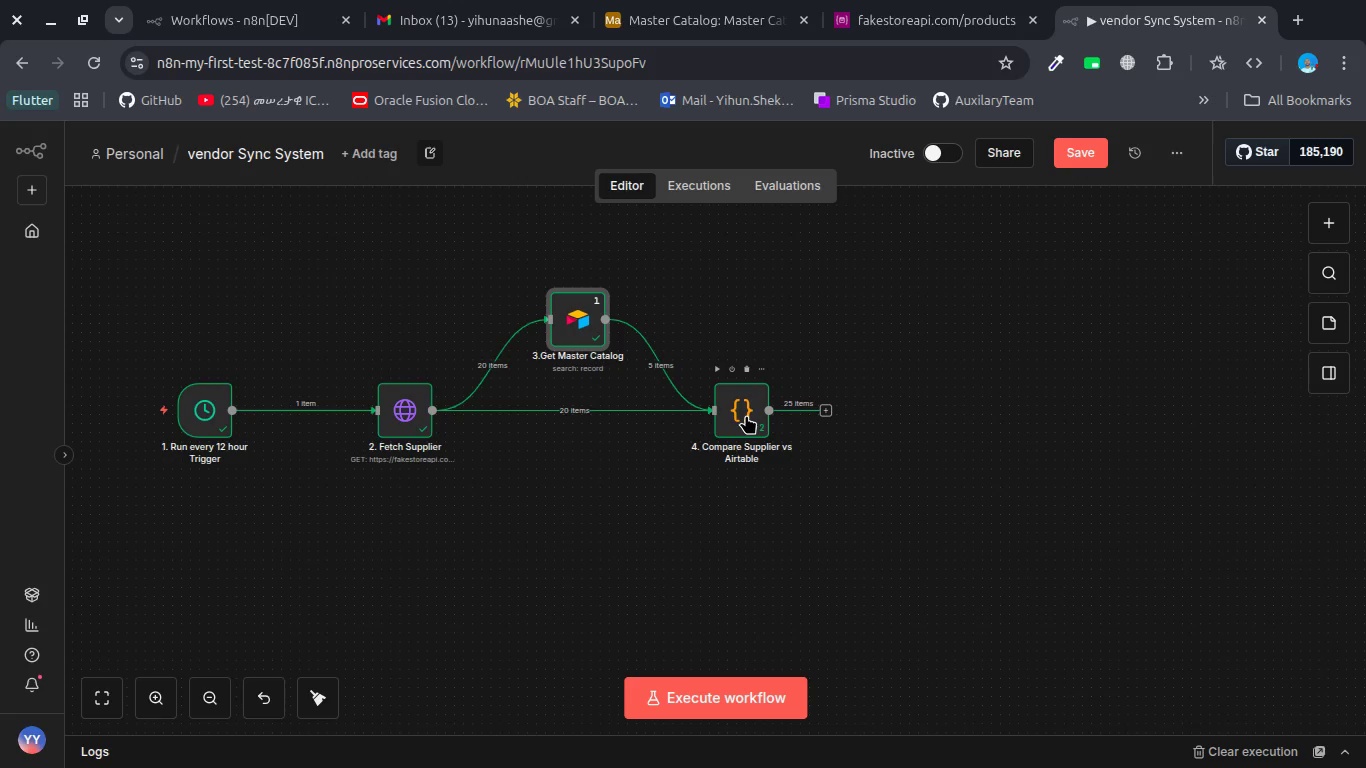 
wait(20.87)
 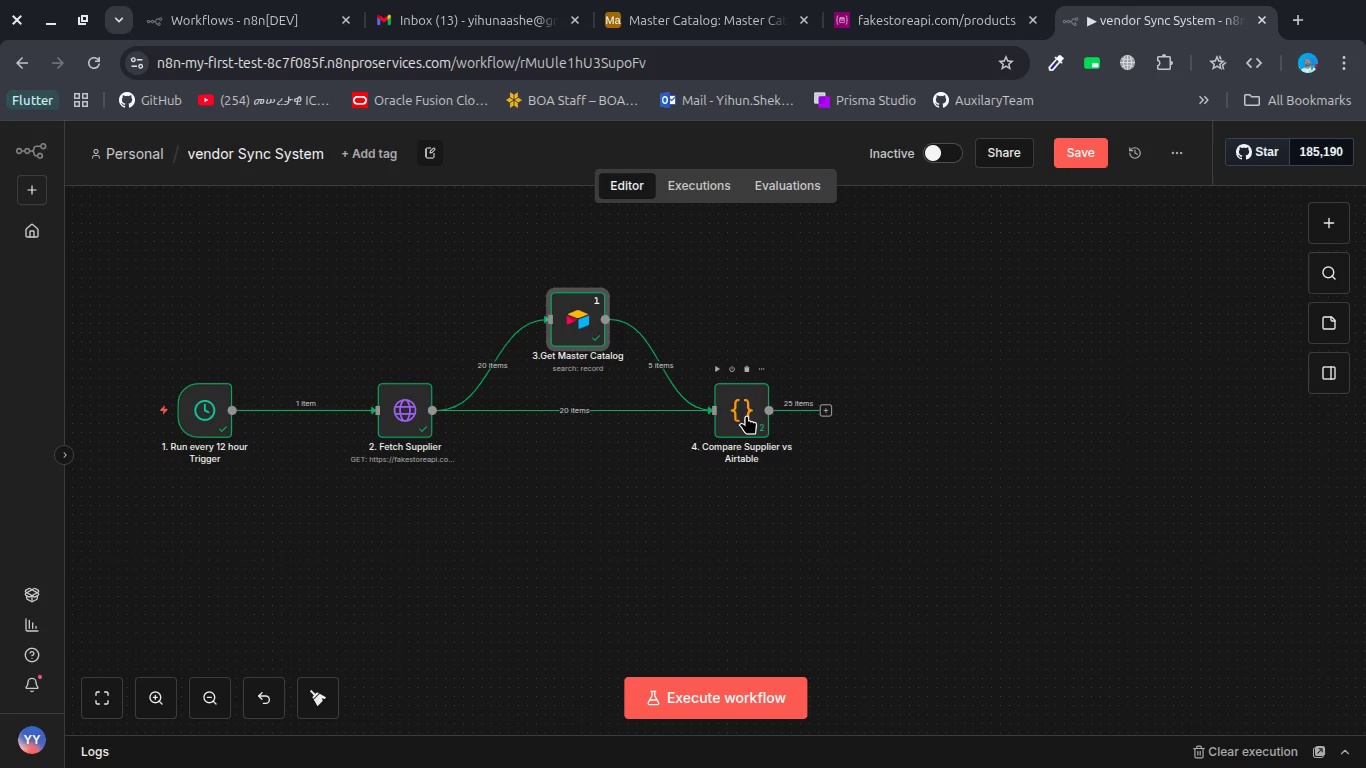 
double_click([746, 415])
 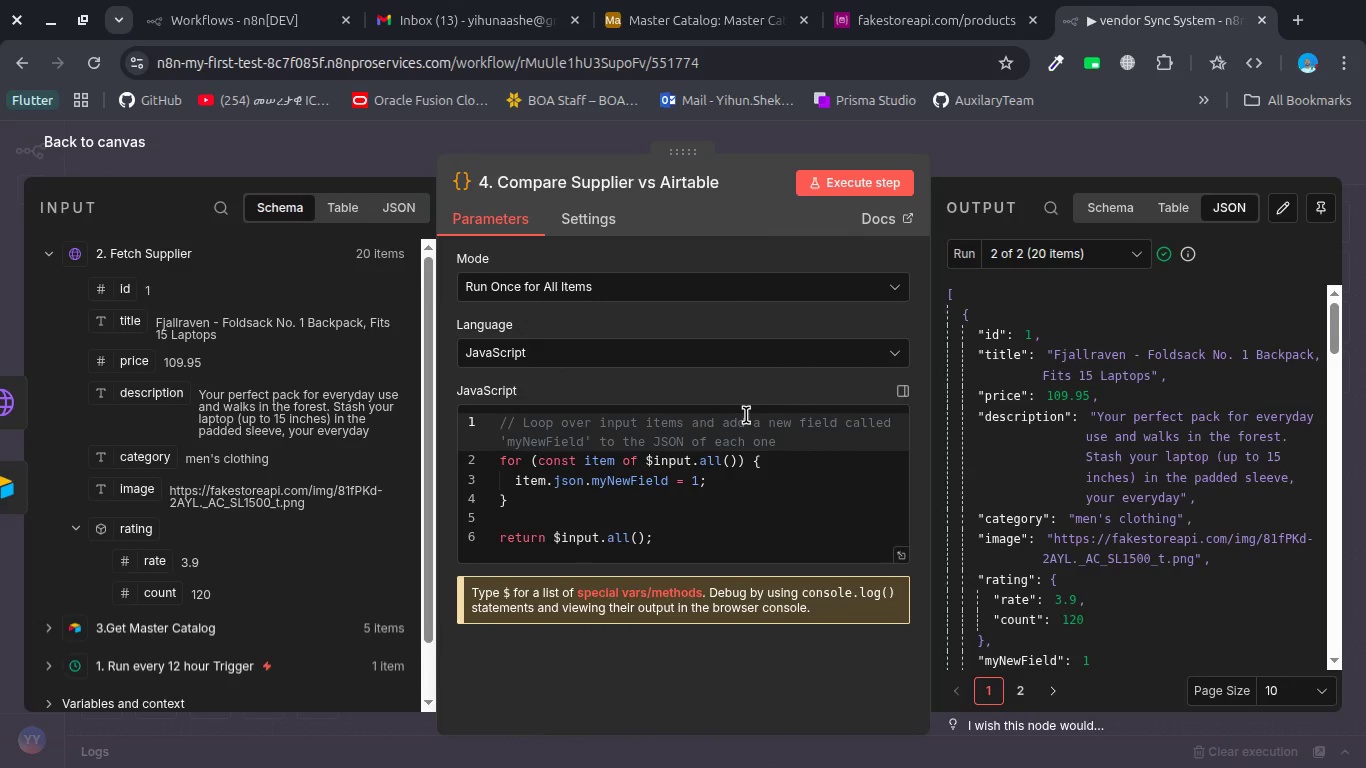 
wait(5.46)
 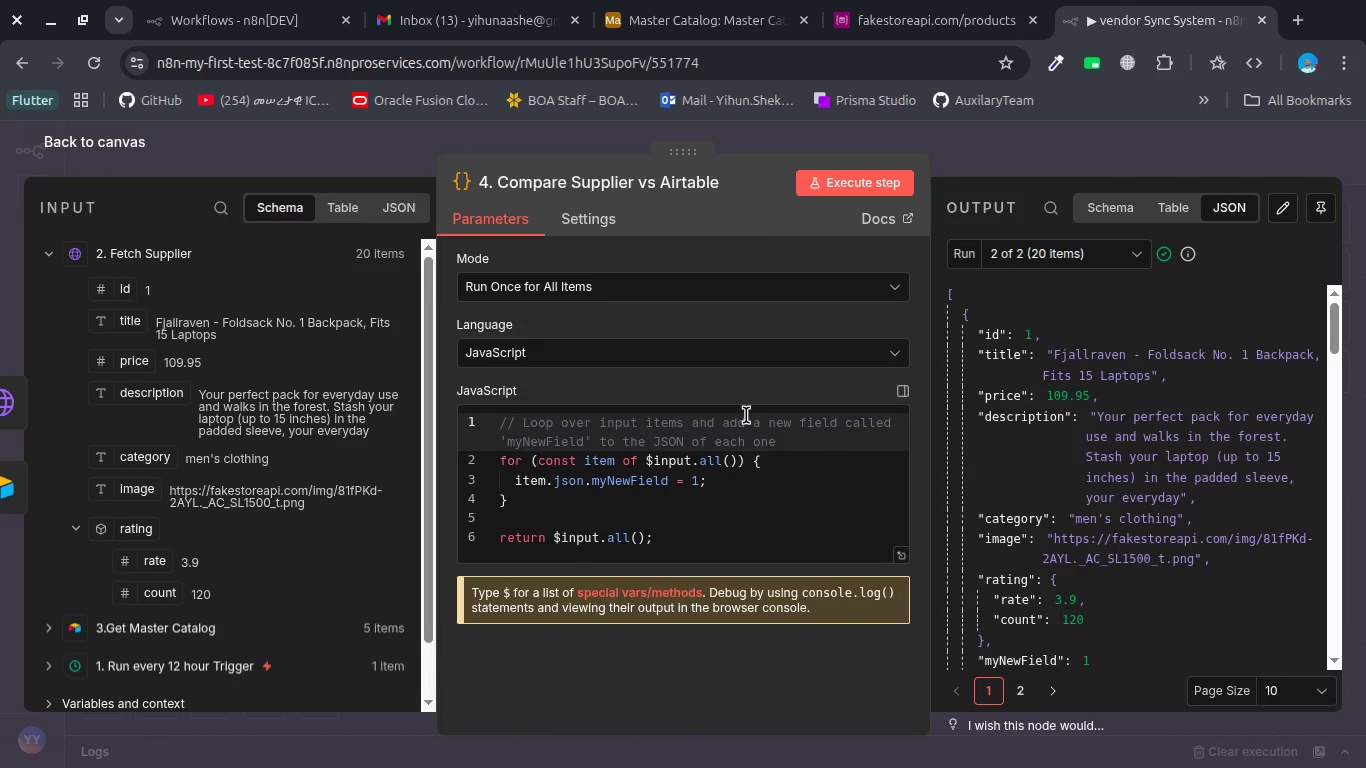 
left_click([680, 519])
 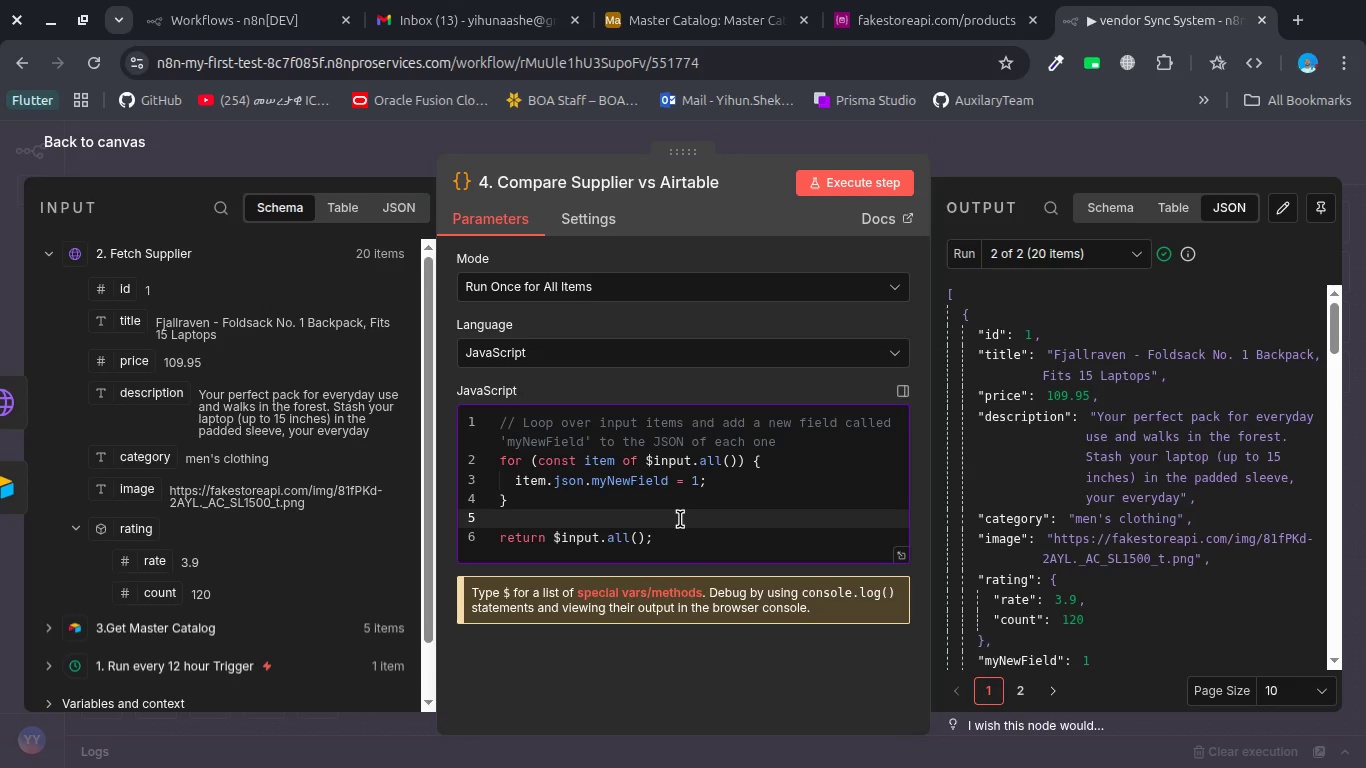 
wait(44.24)
 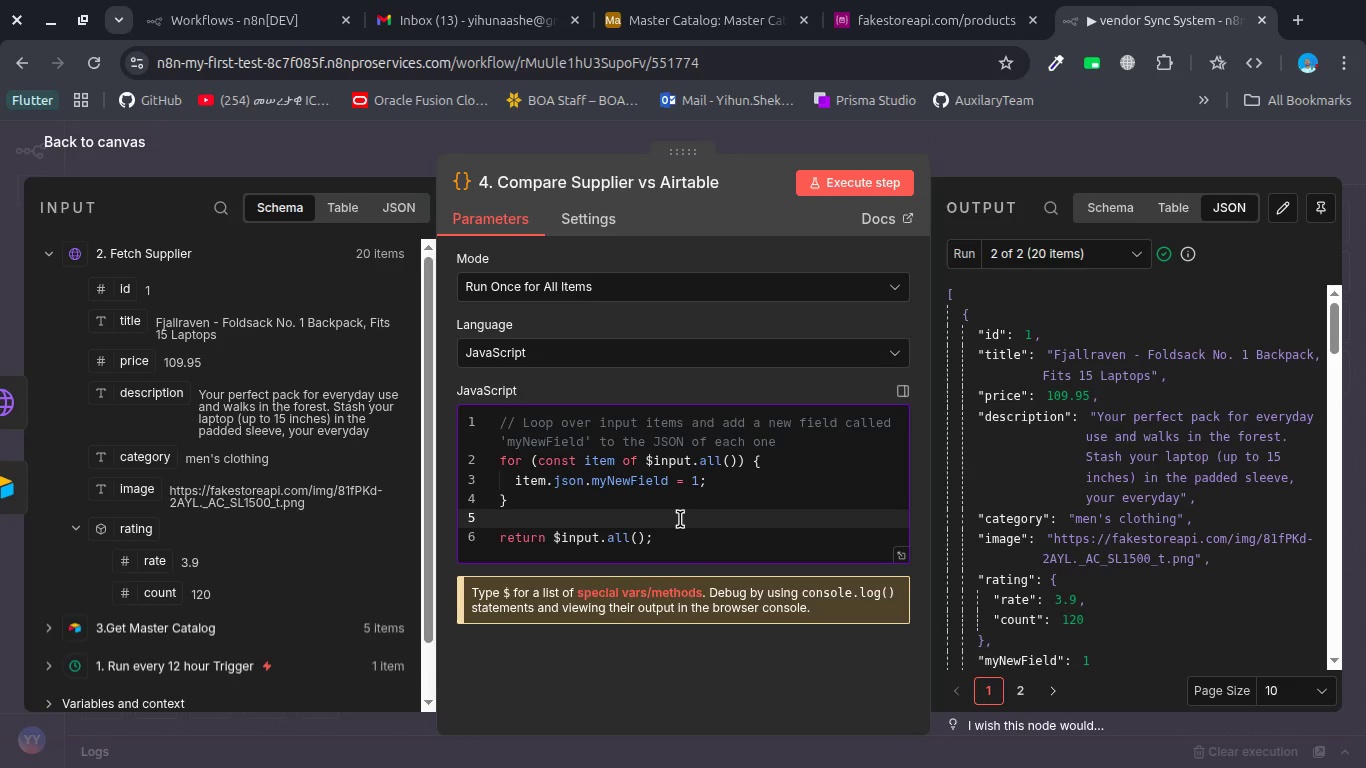 
left_click([680, 519])
 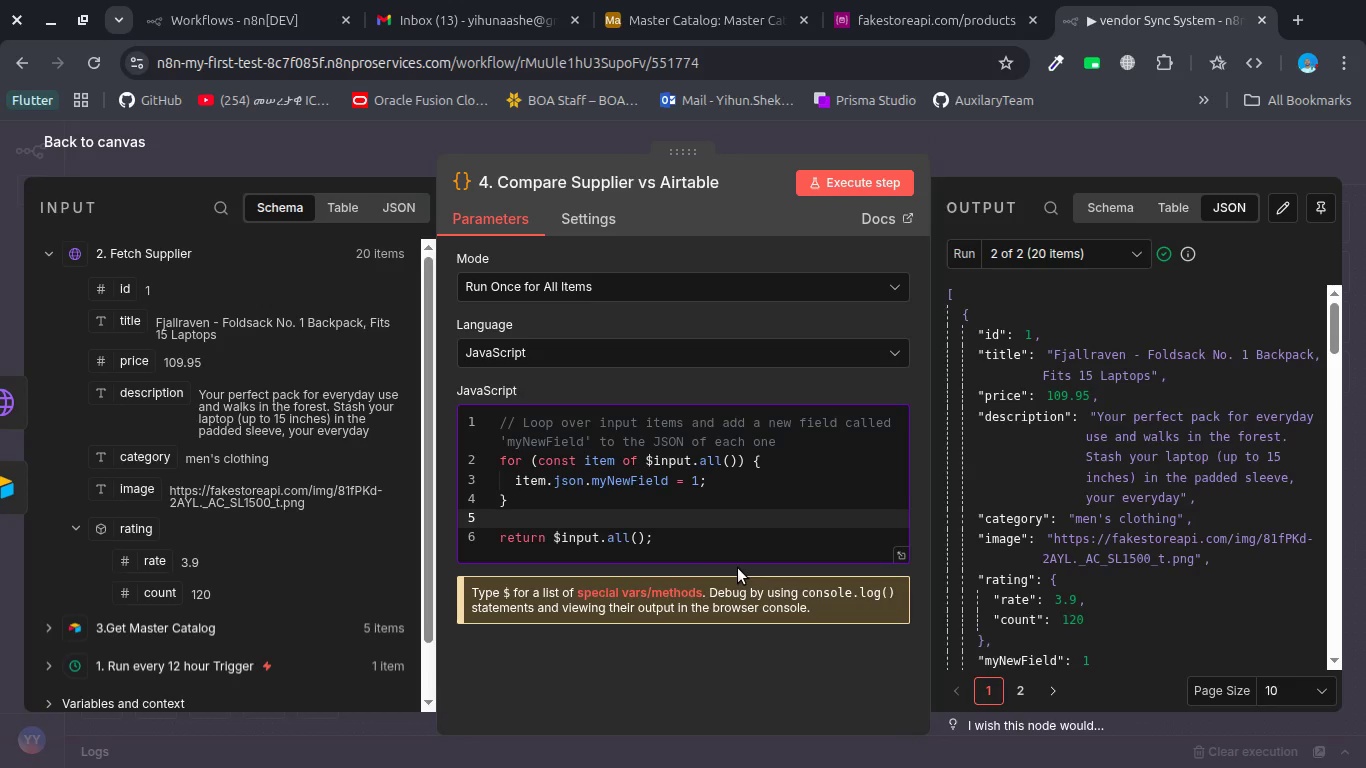 
left_click([708, 495])
 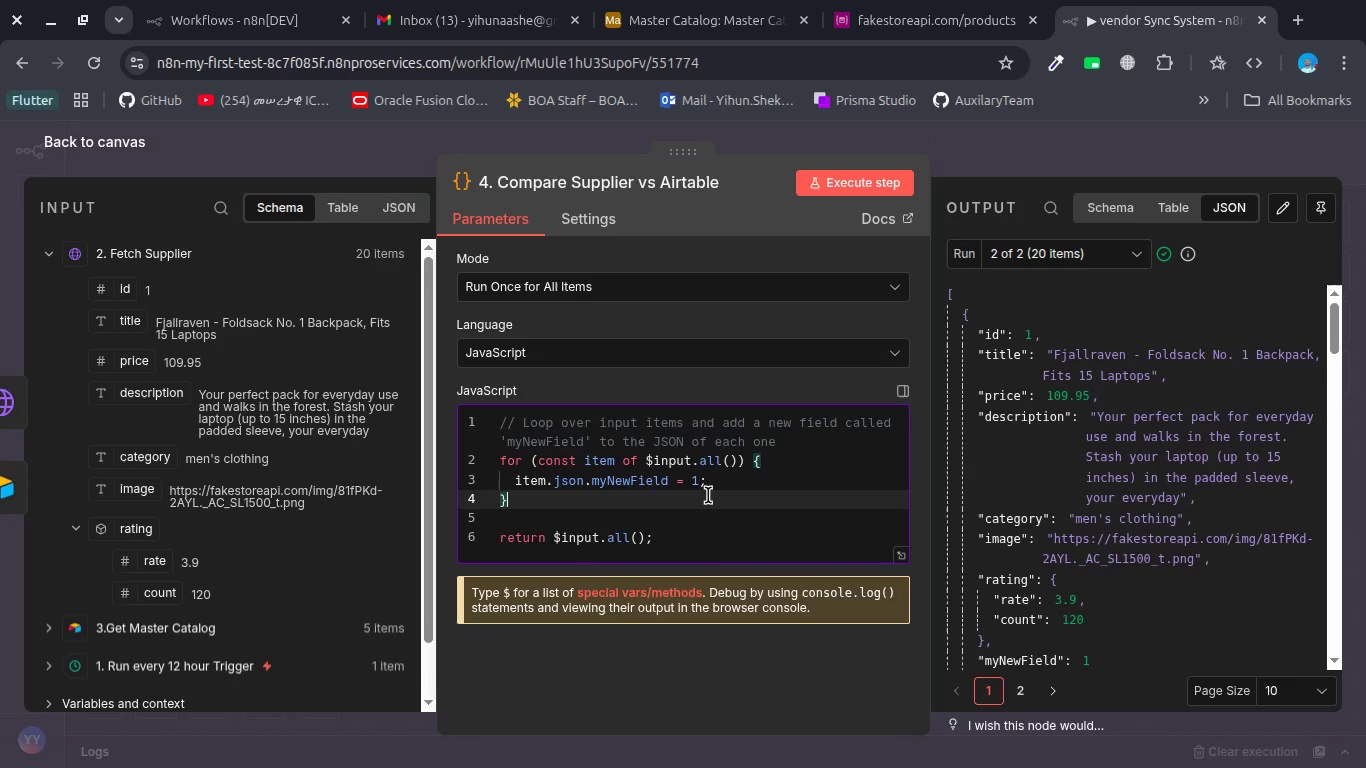 
key(Control+A)
 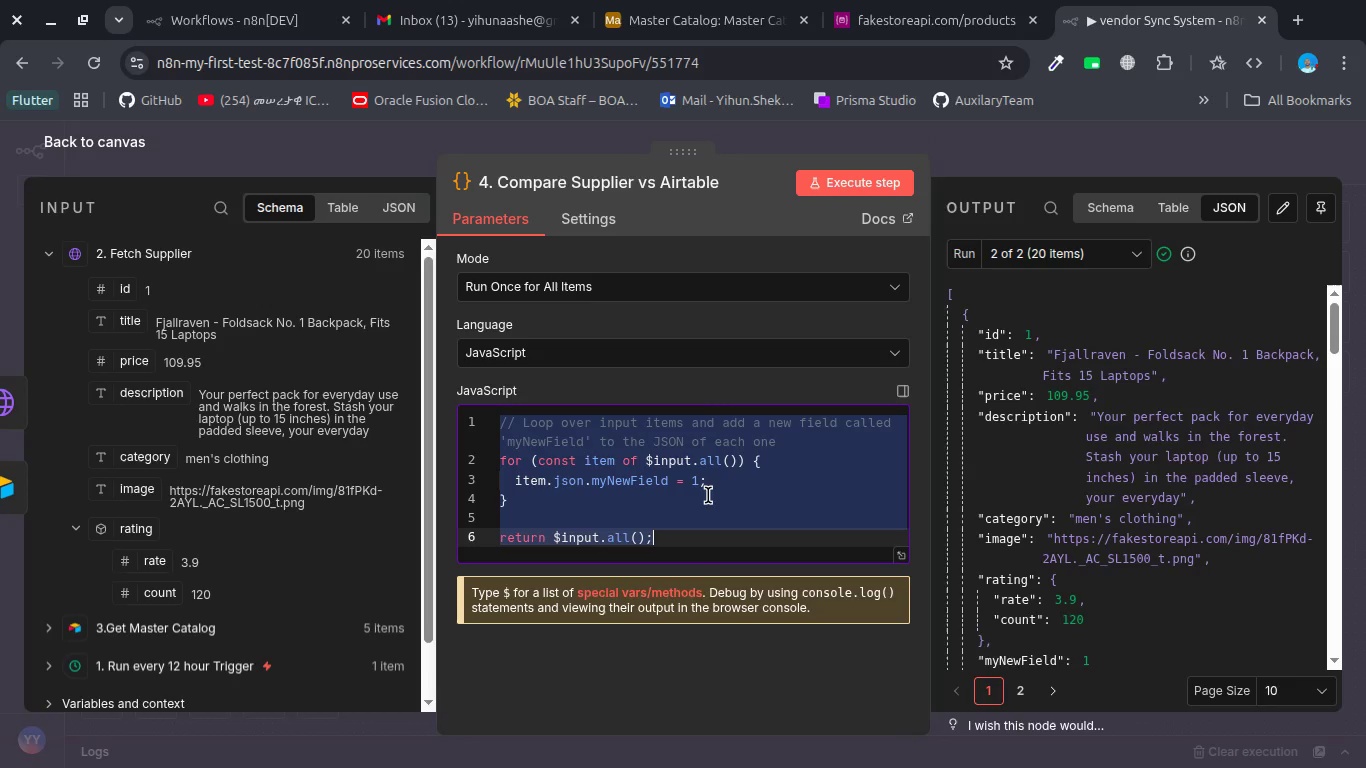 
key(Backspace)
type(//supir data (API)
 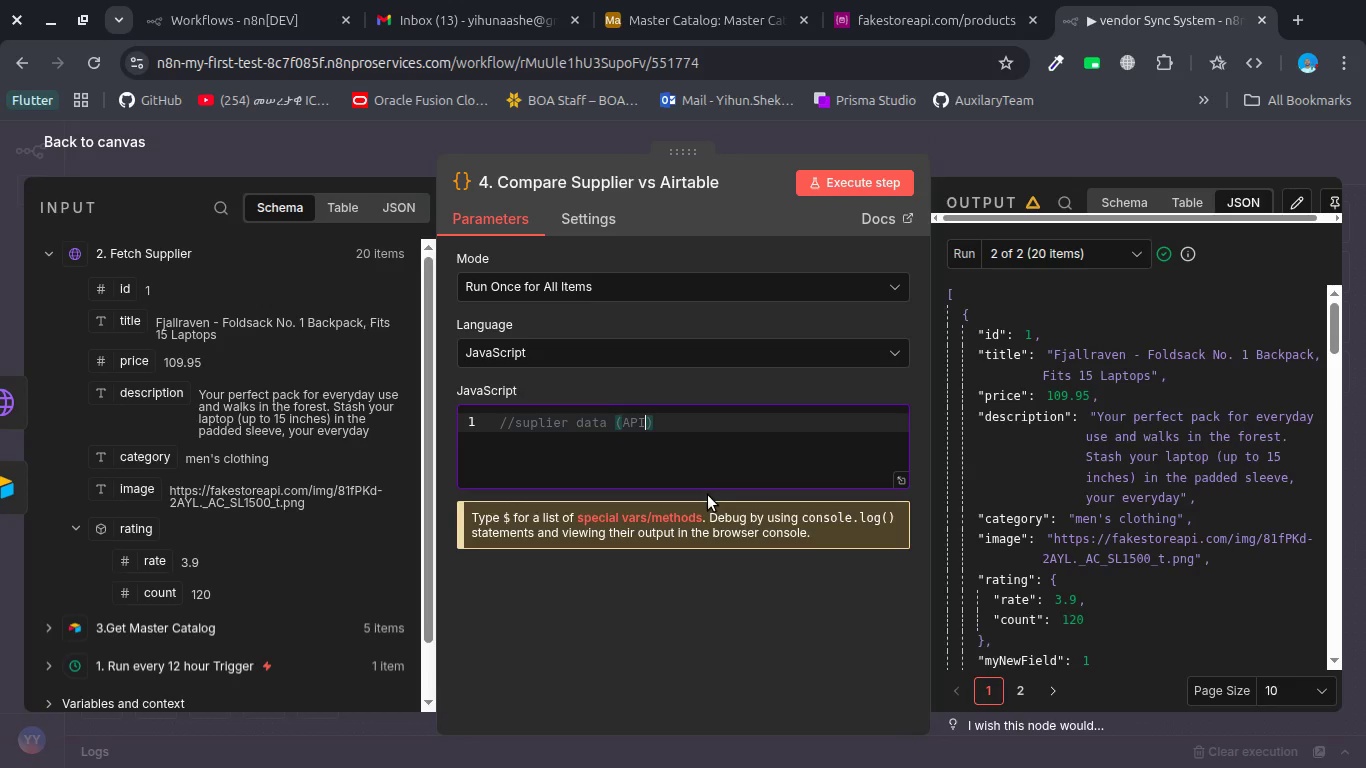 
hold_key(key=L, duration=0.32)
 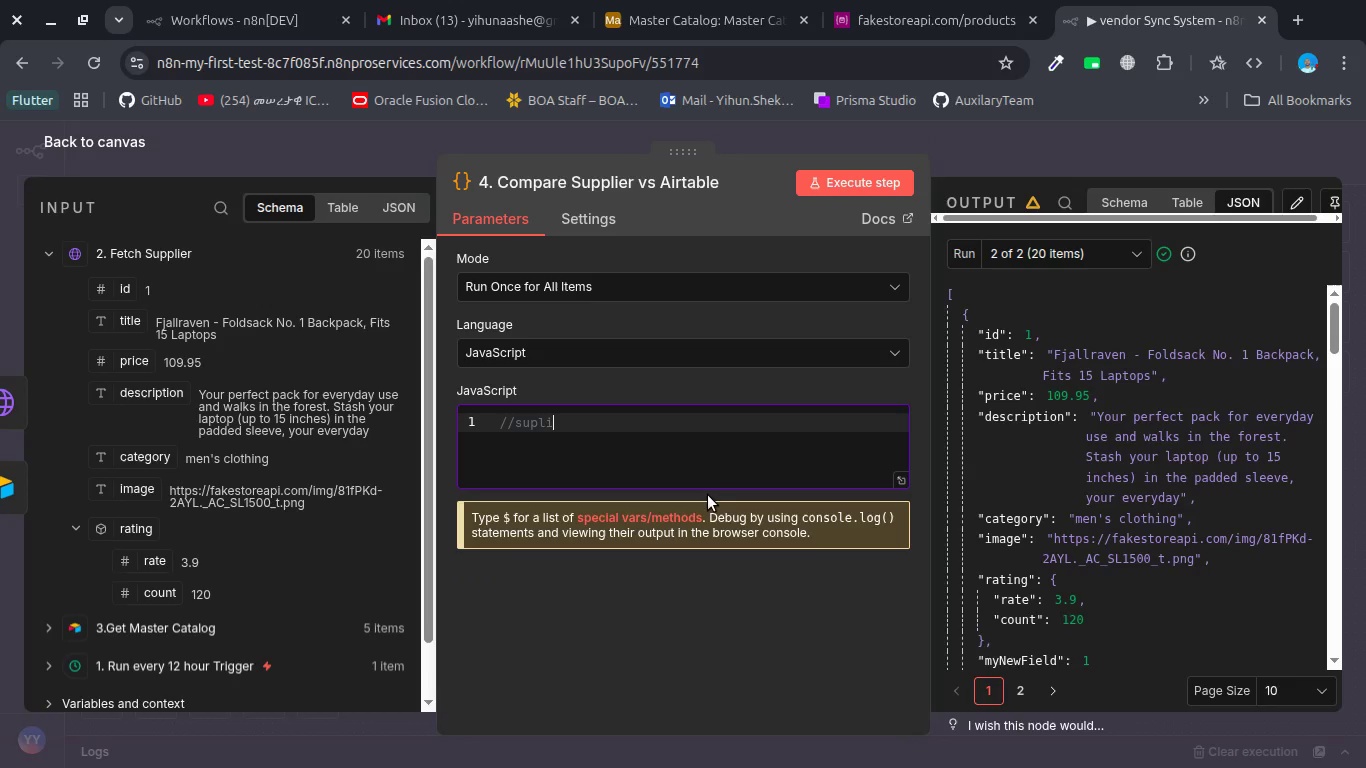 
hold_key(key=E, duration=0.31)
 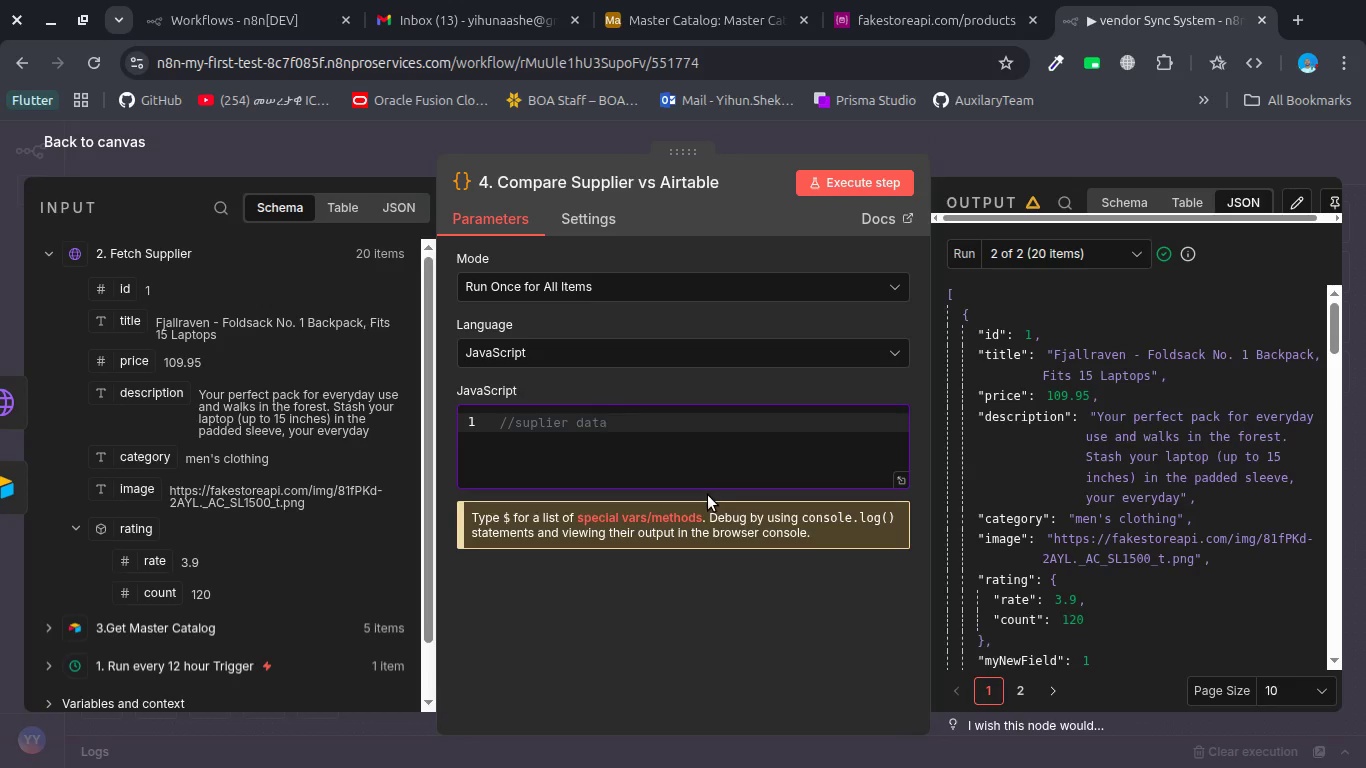 
key(ArrowRight)
 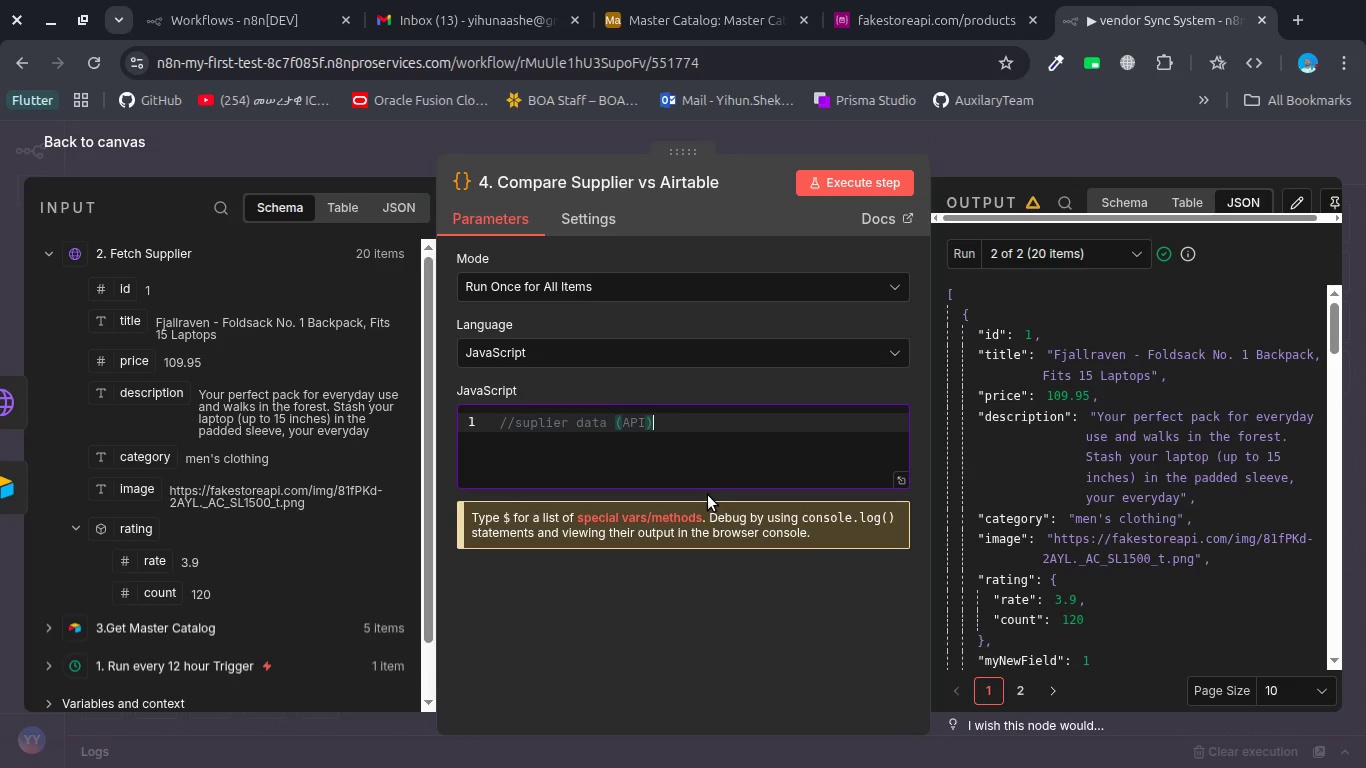 
key(Enter)
 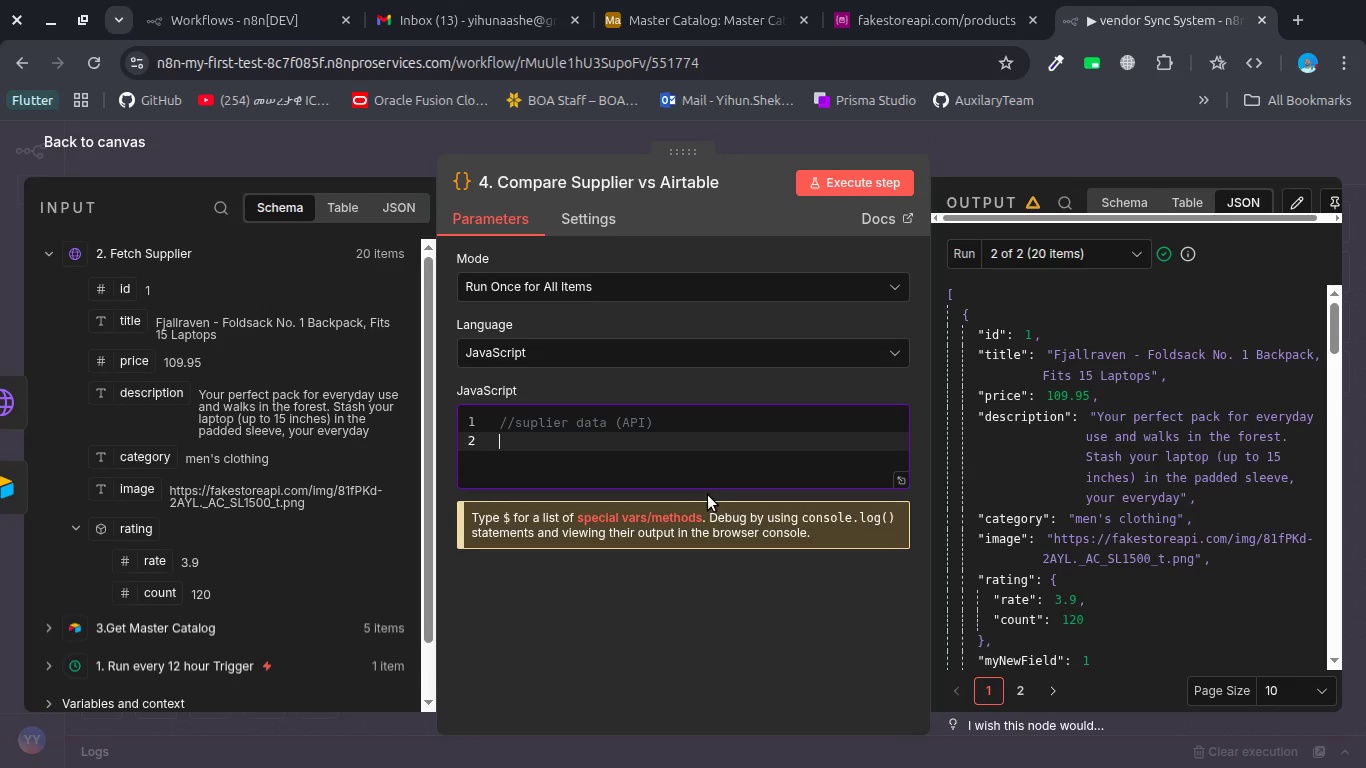 
type(cnst supplierDaa = )
 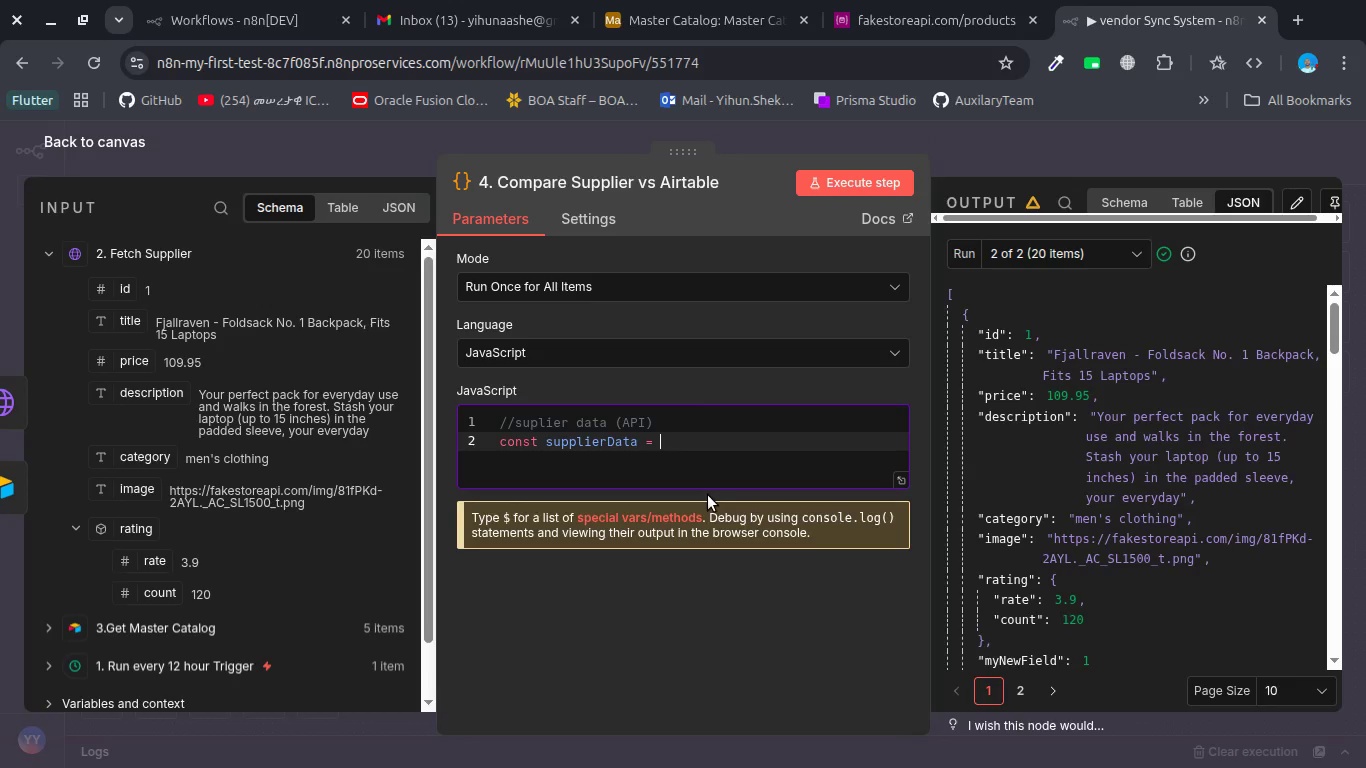 
hold_key(key=O, duration=0.38)
 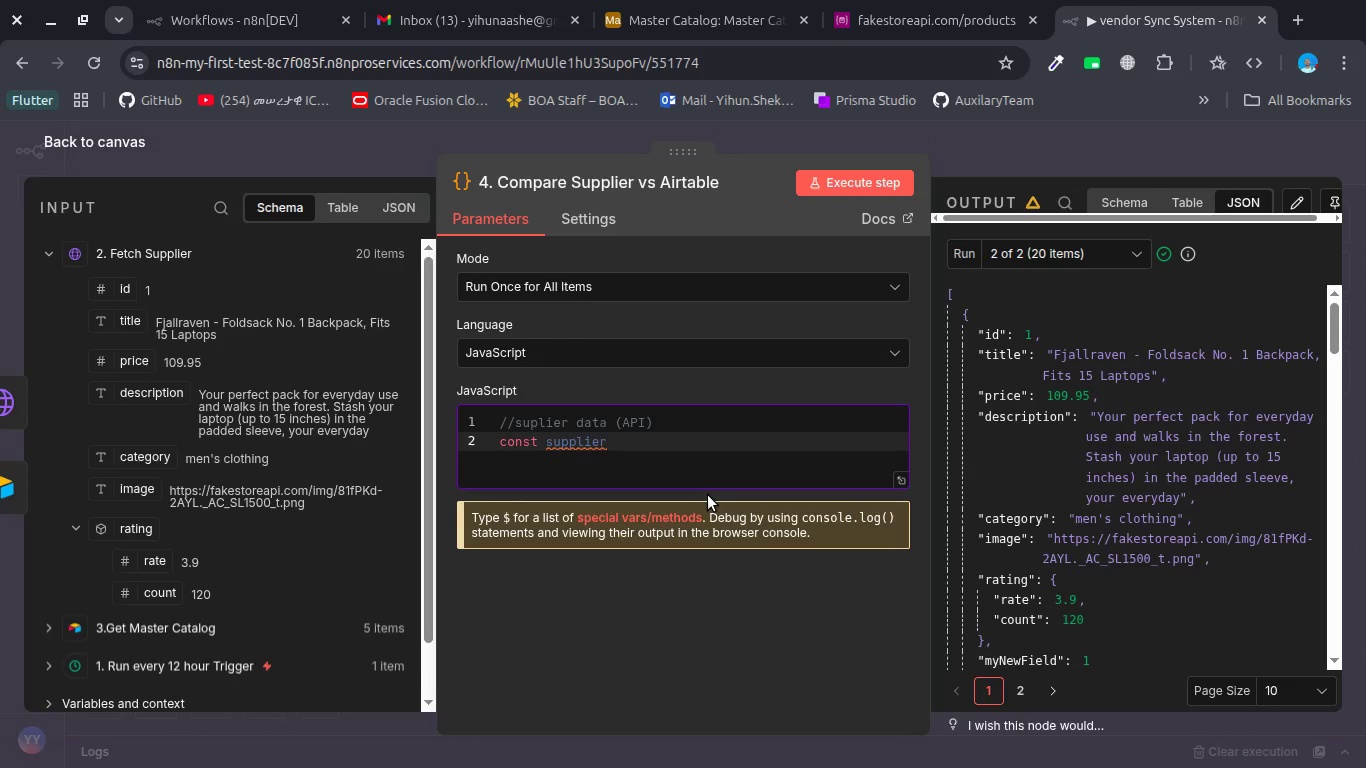 
hold_key(key=ShiftLeft, duration=0.42)
 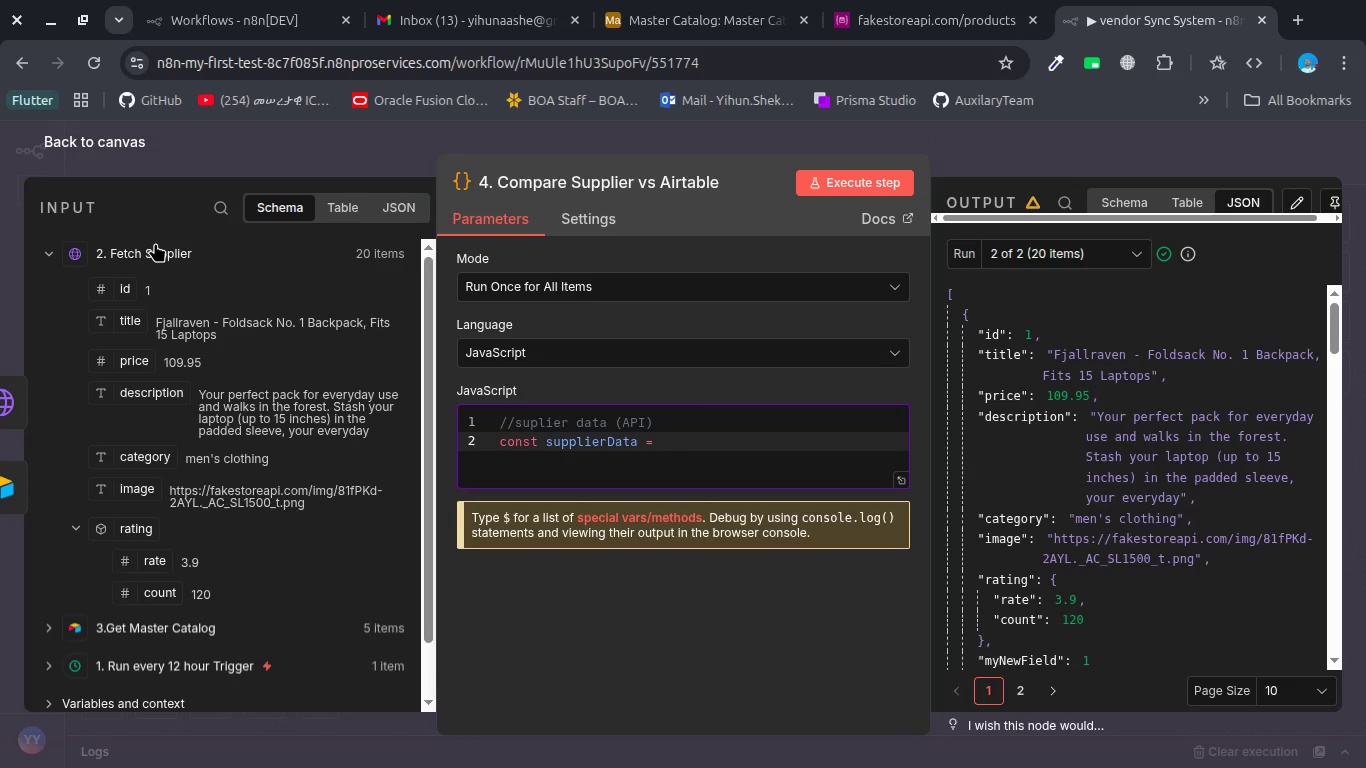 
wait(12.2)
 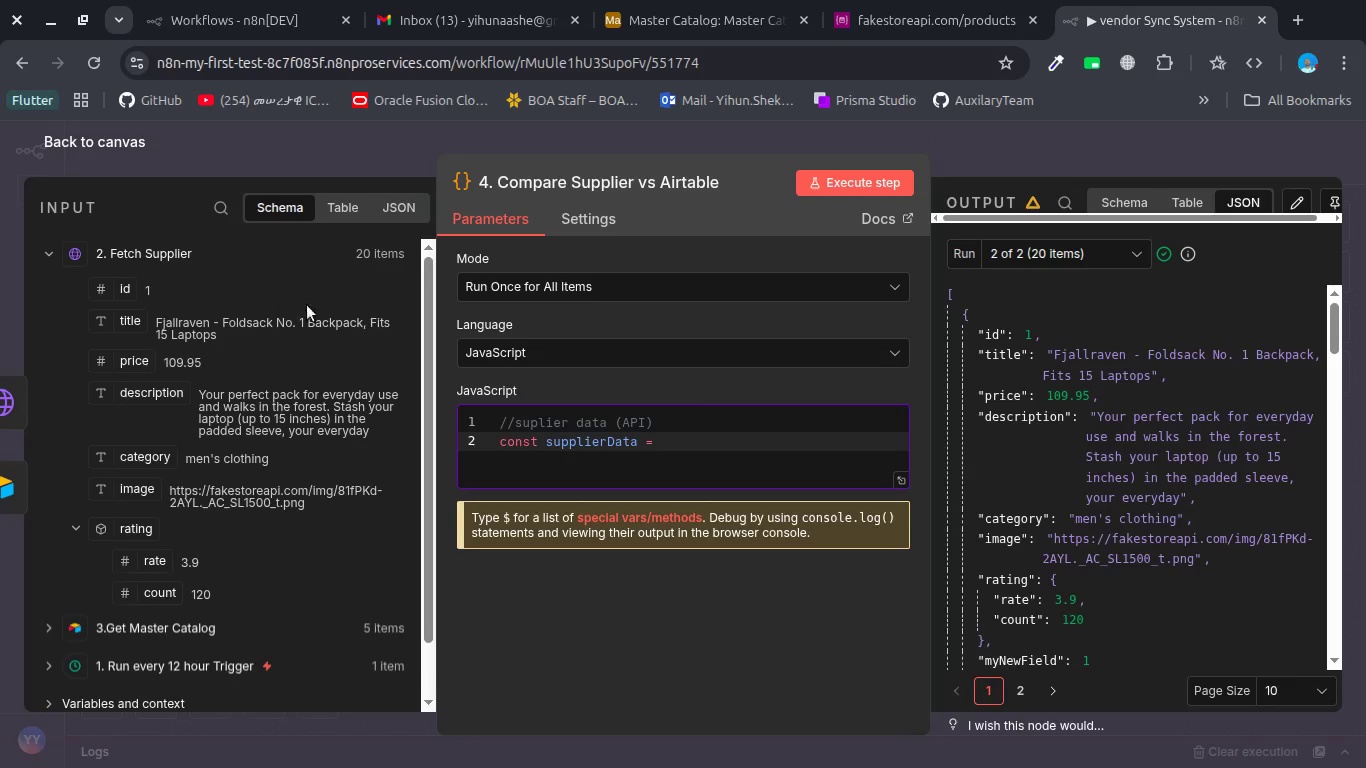 
type($node)
 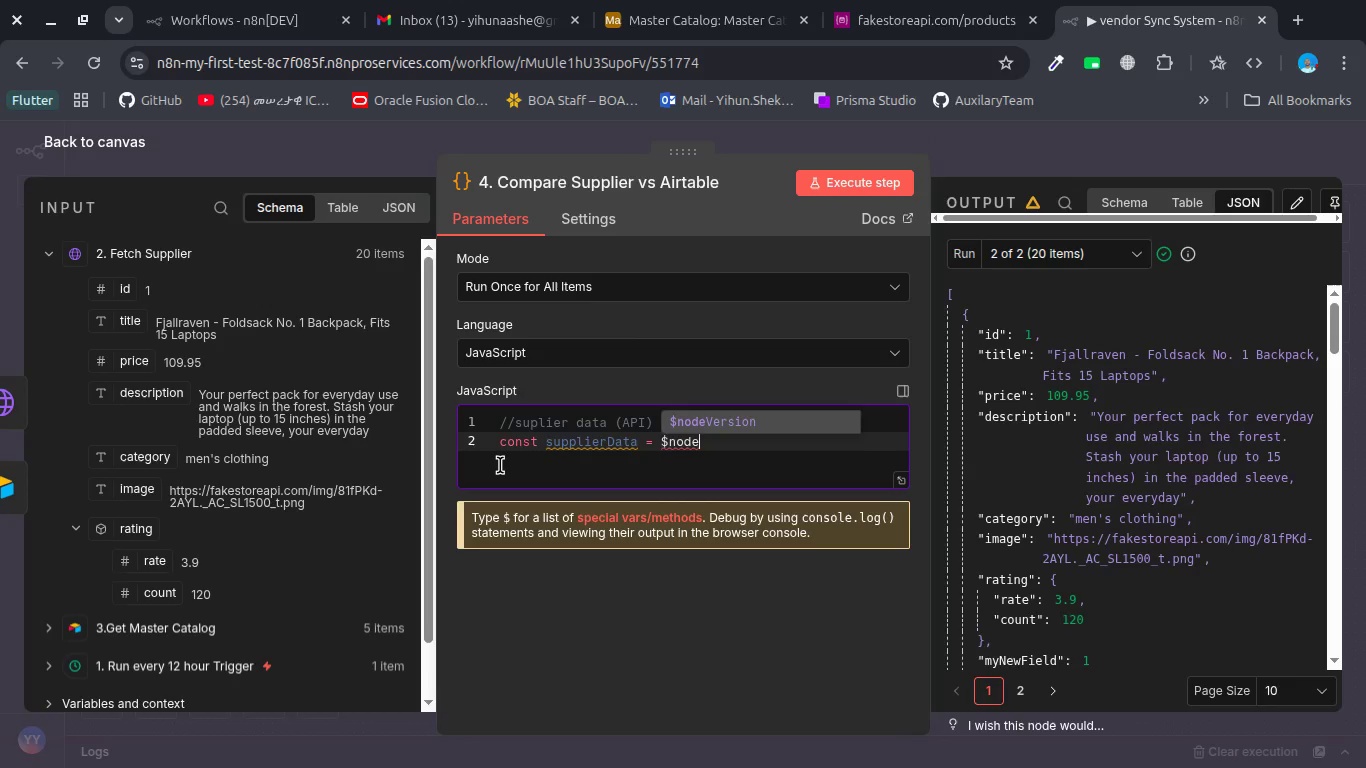 
key(Enter)
 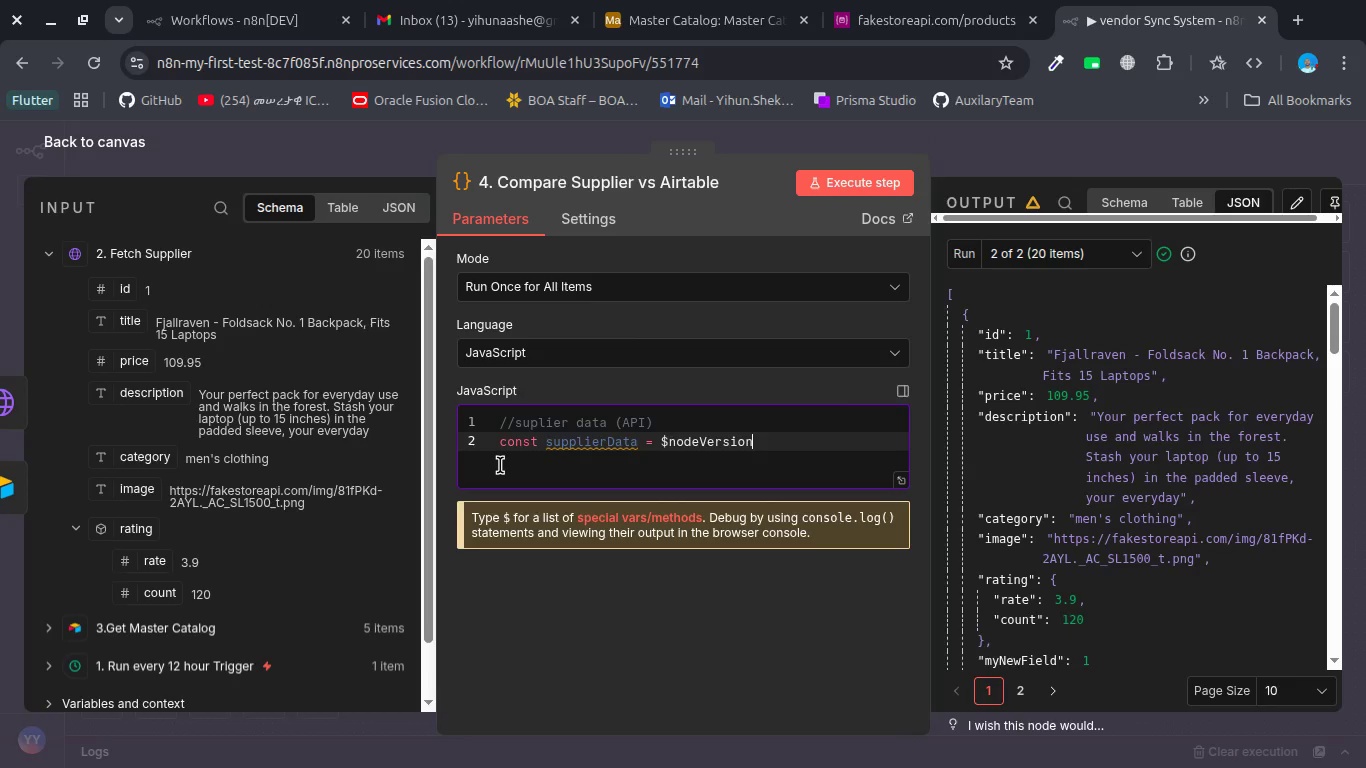 
key(Backspace)
 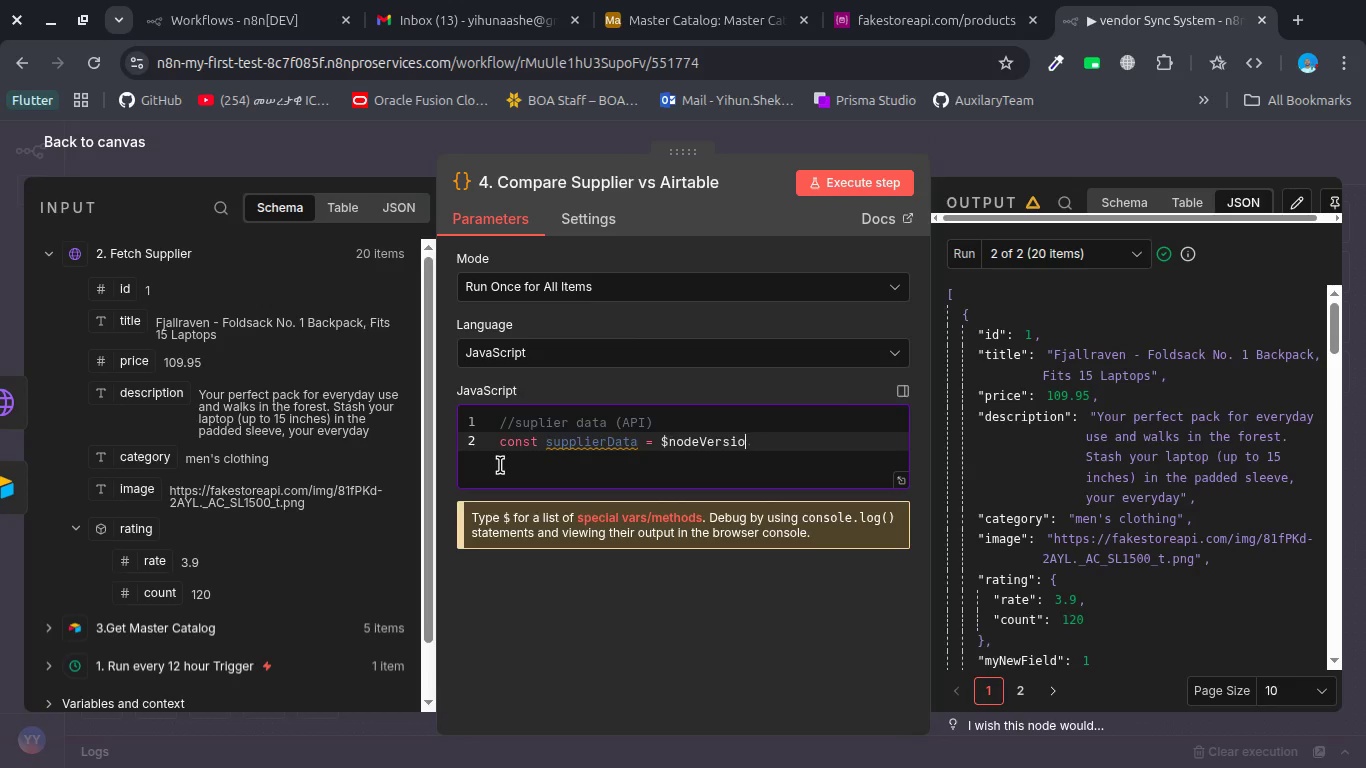 
key(Backspace)
 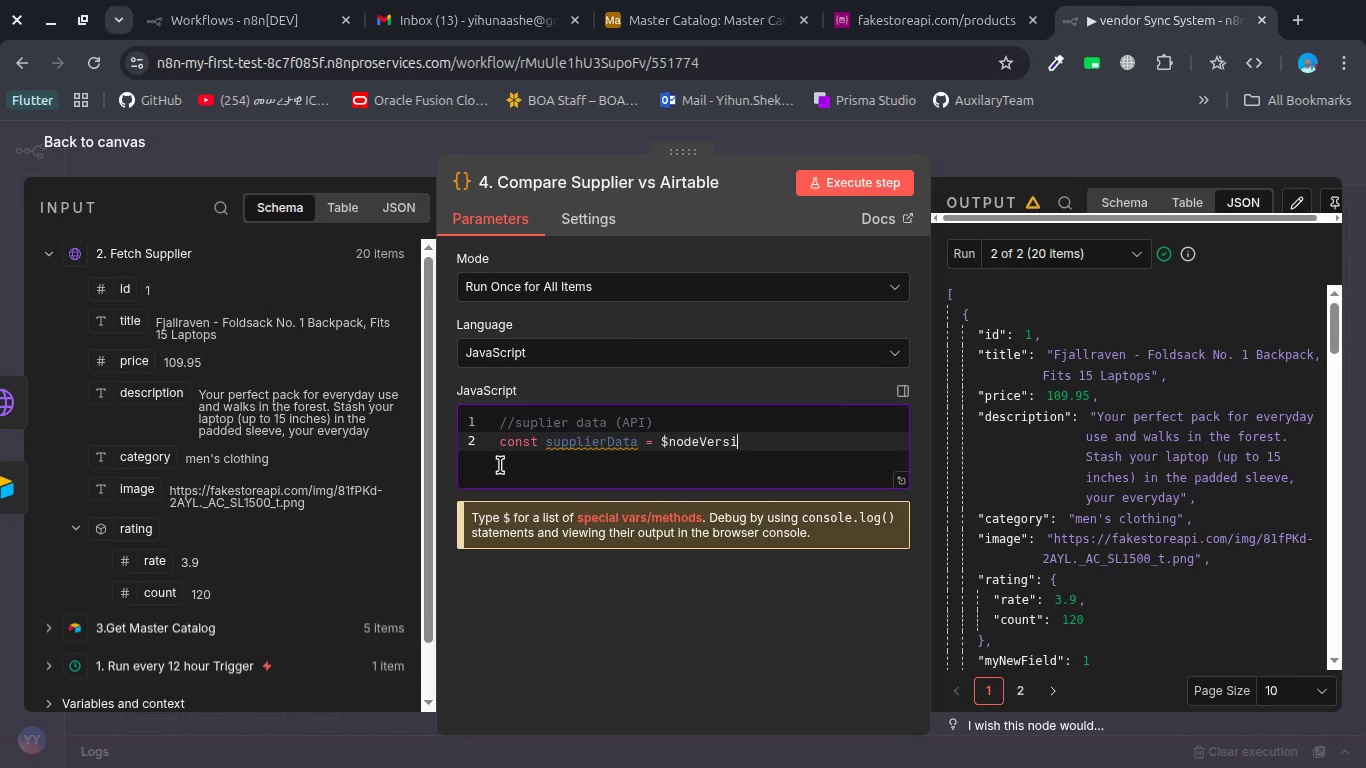 
key(Backspace)
 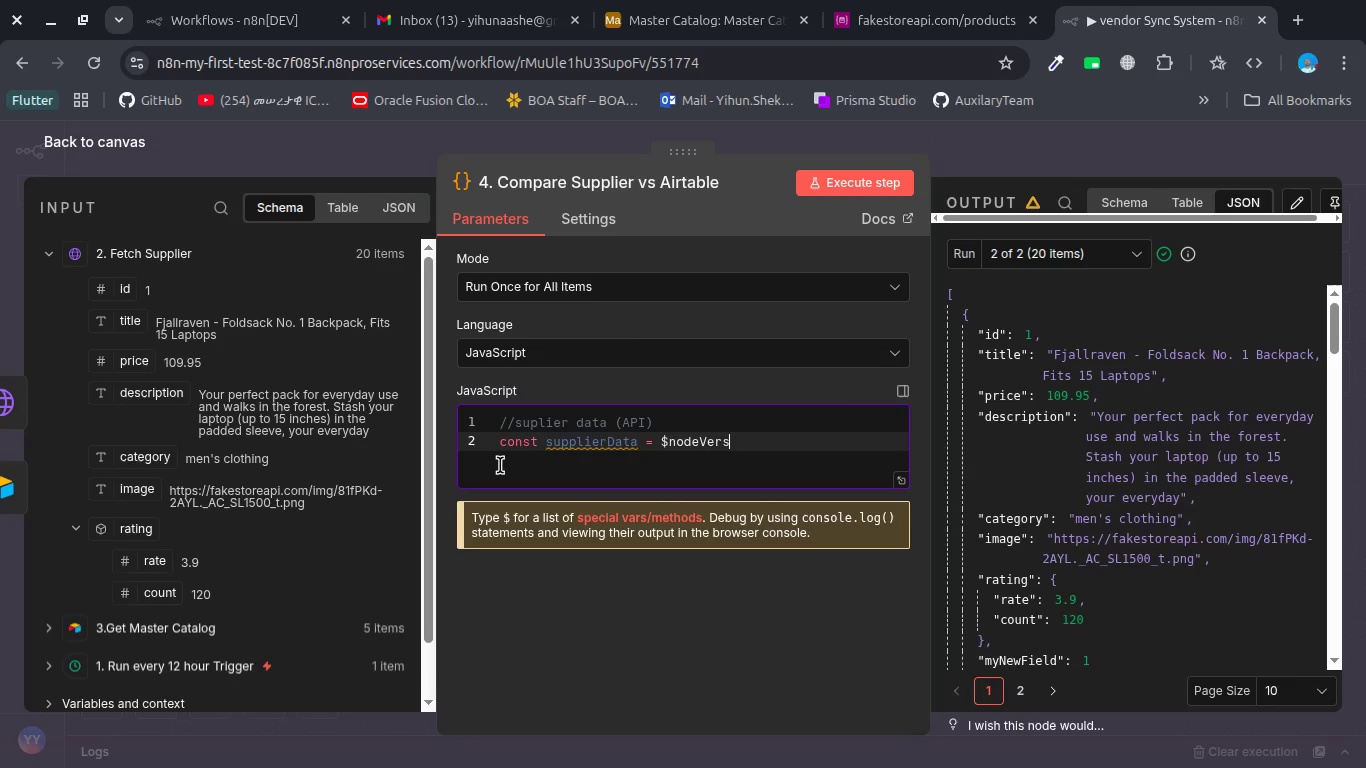 
key(Backspace)
 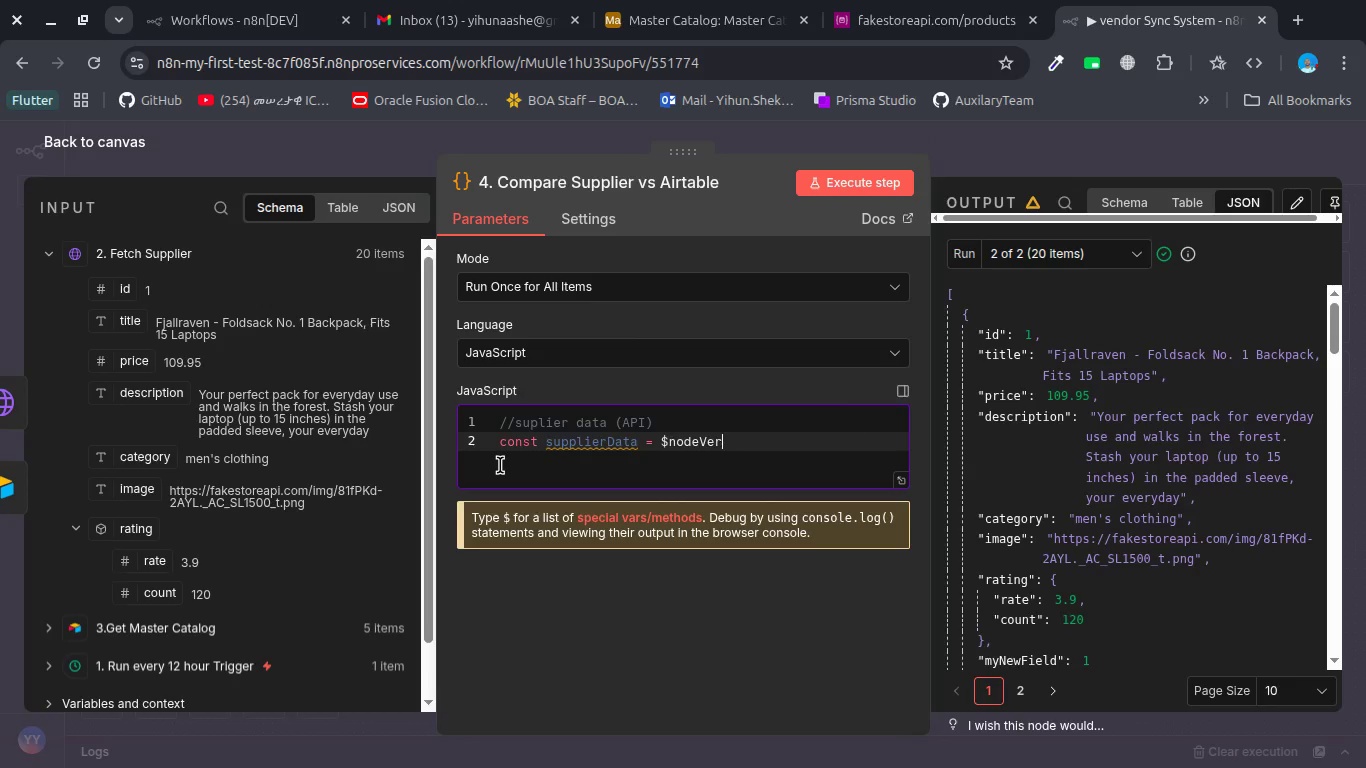 
key(Backspace)
 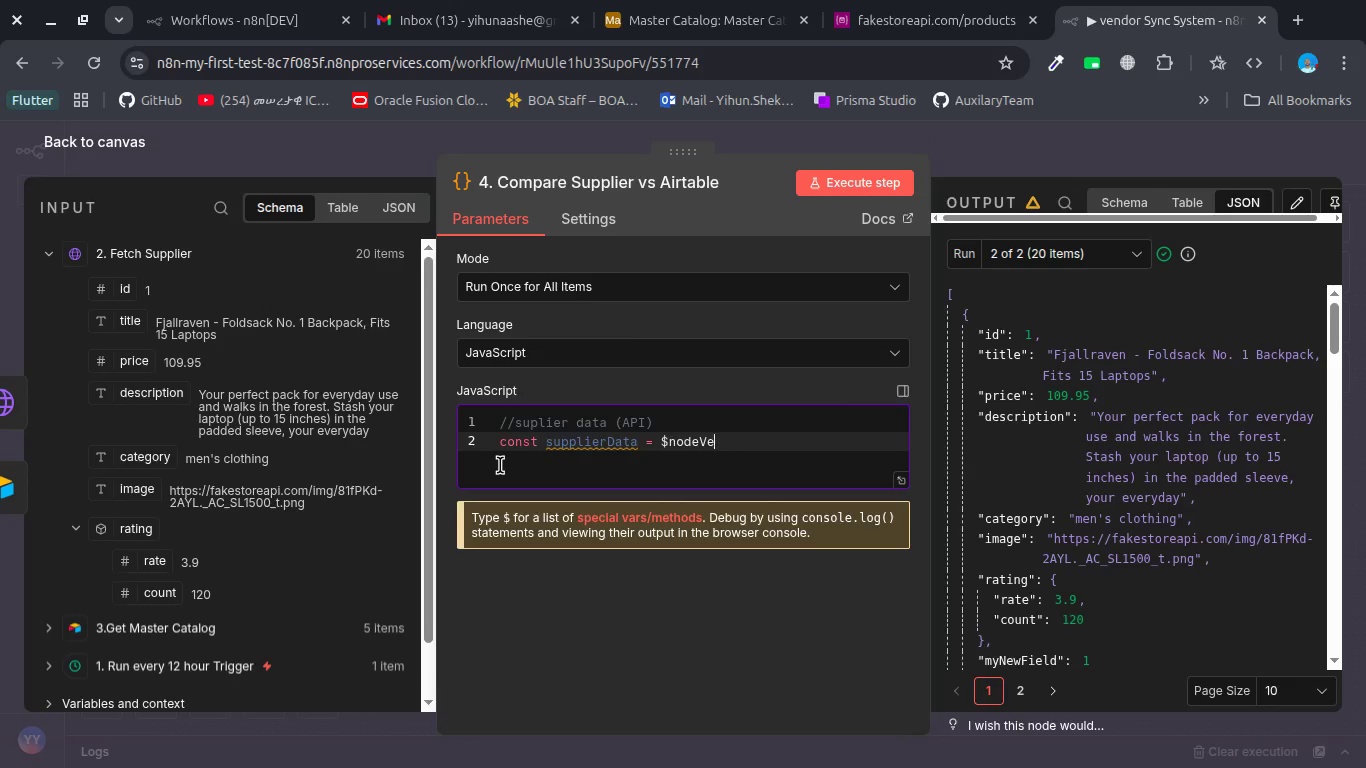 
key(Backspace)
 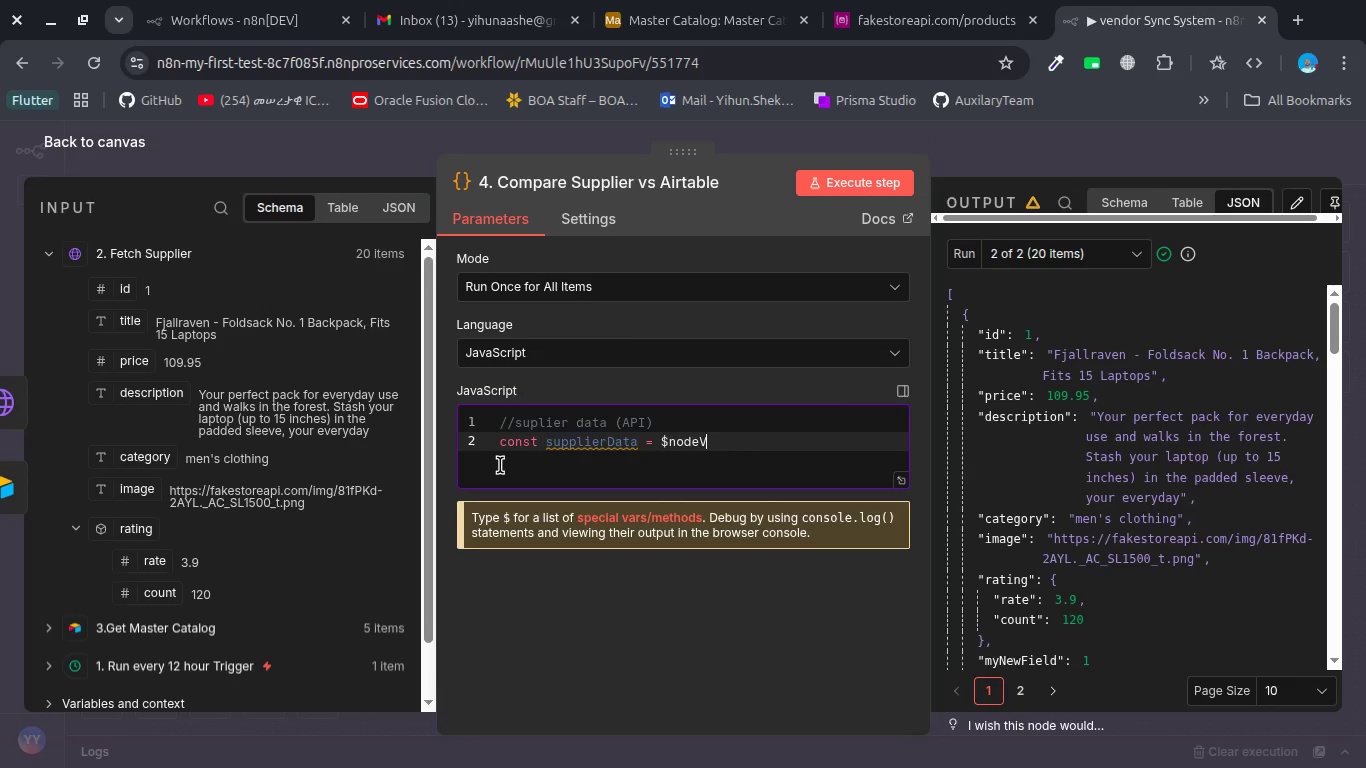 
key(Backspace)
 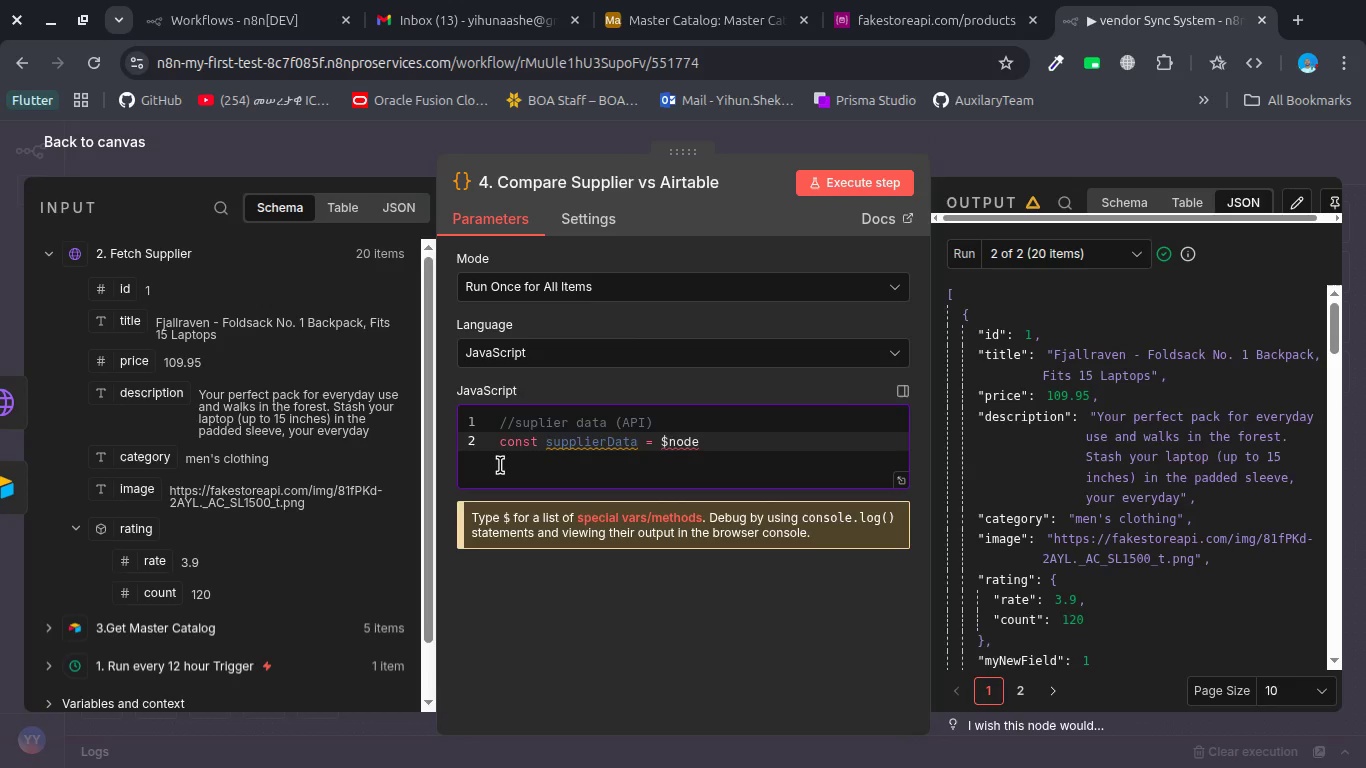 
key(BracketLeft)
 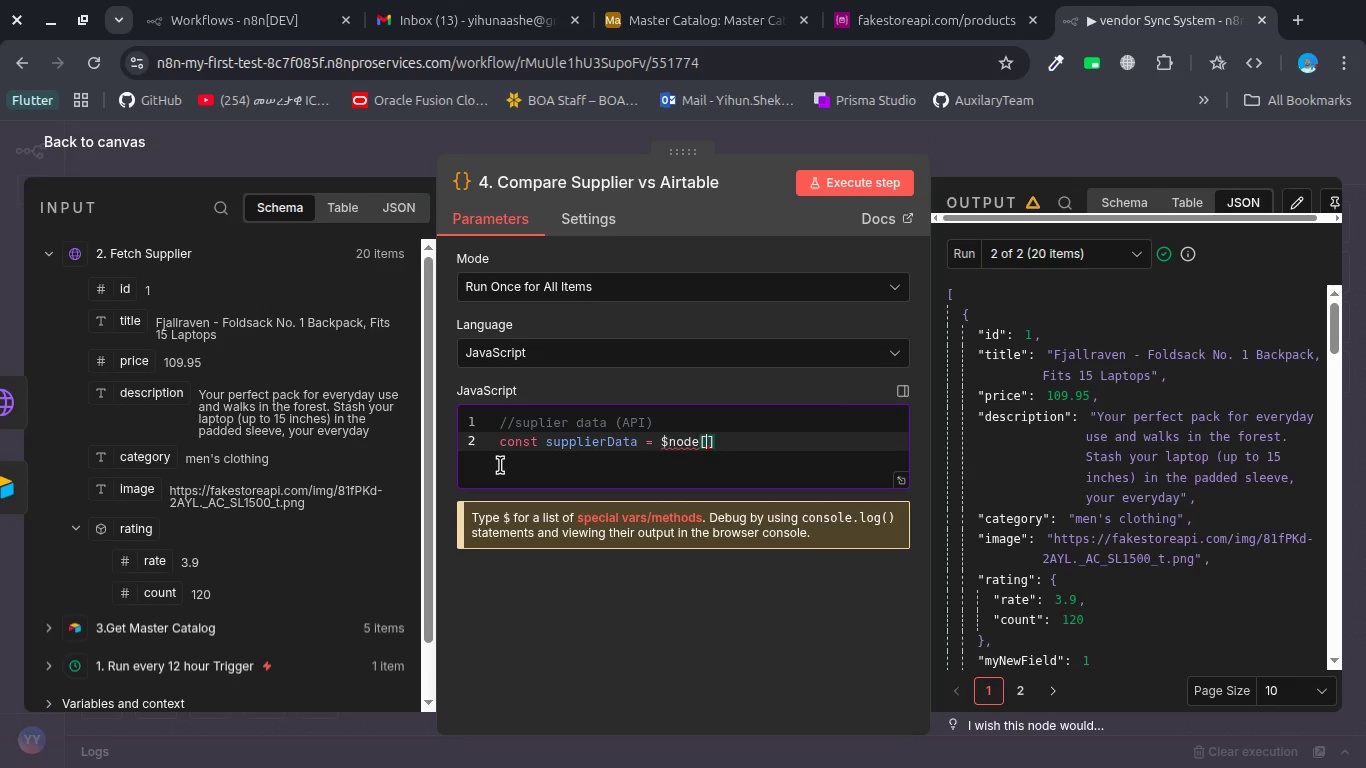 
key(Shift+ShiftRight)
 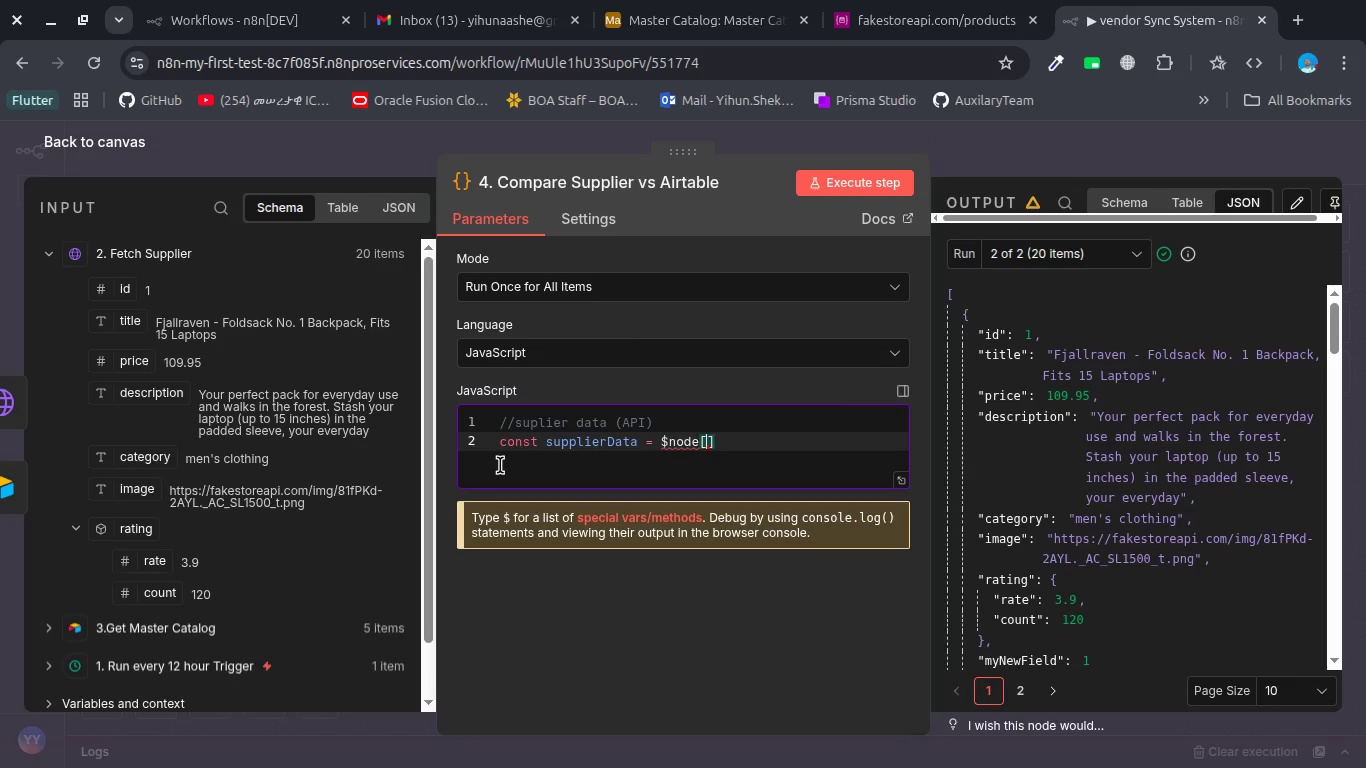 
key(Shift+ShiftRight)
 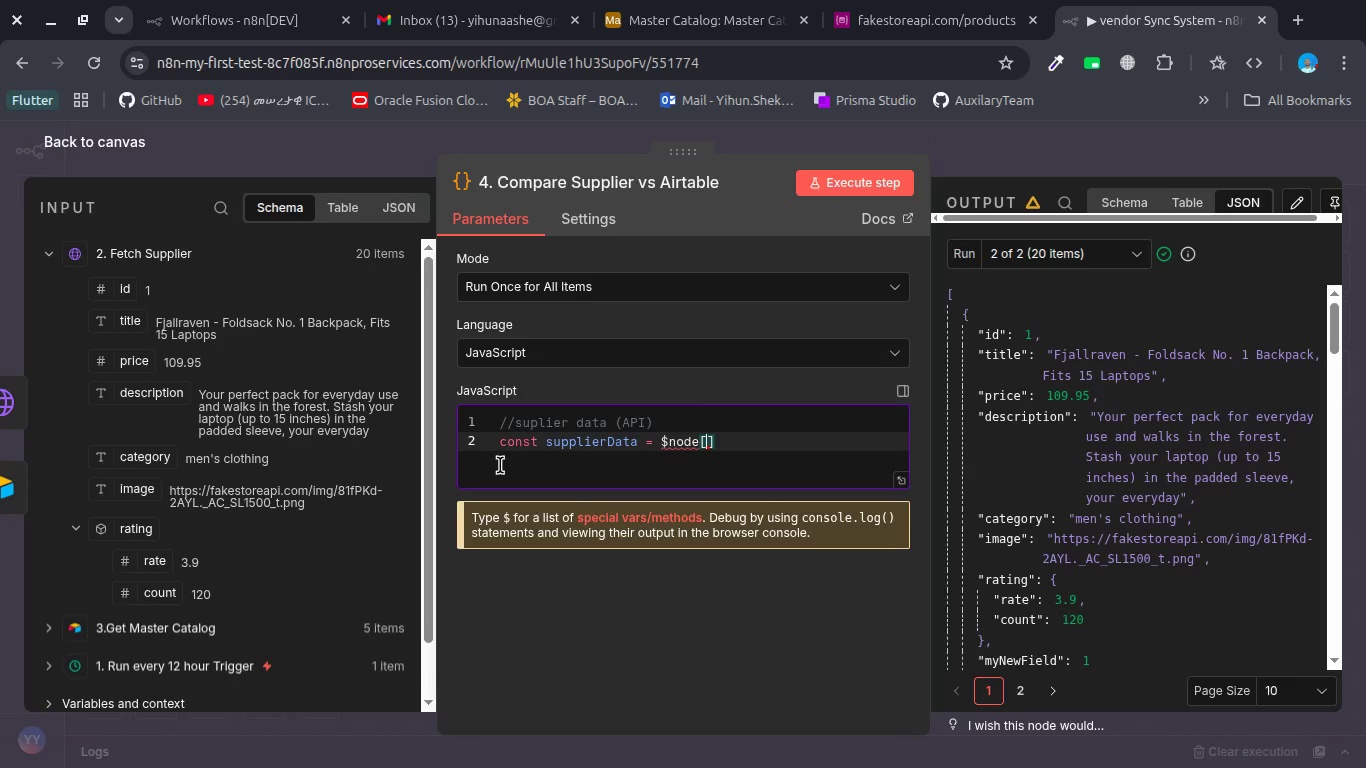 
key(Shift+Quote)
 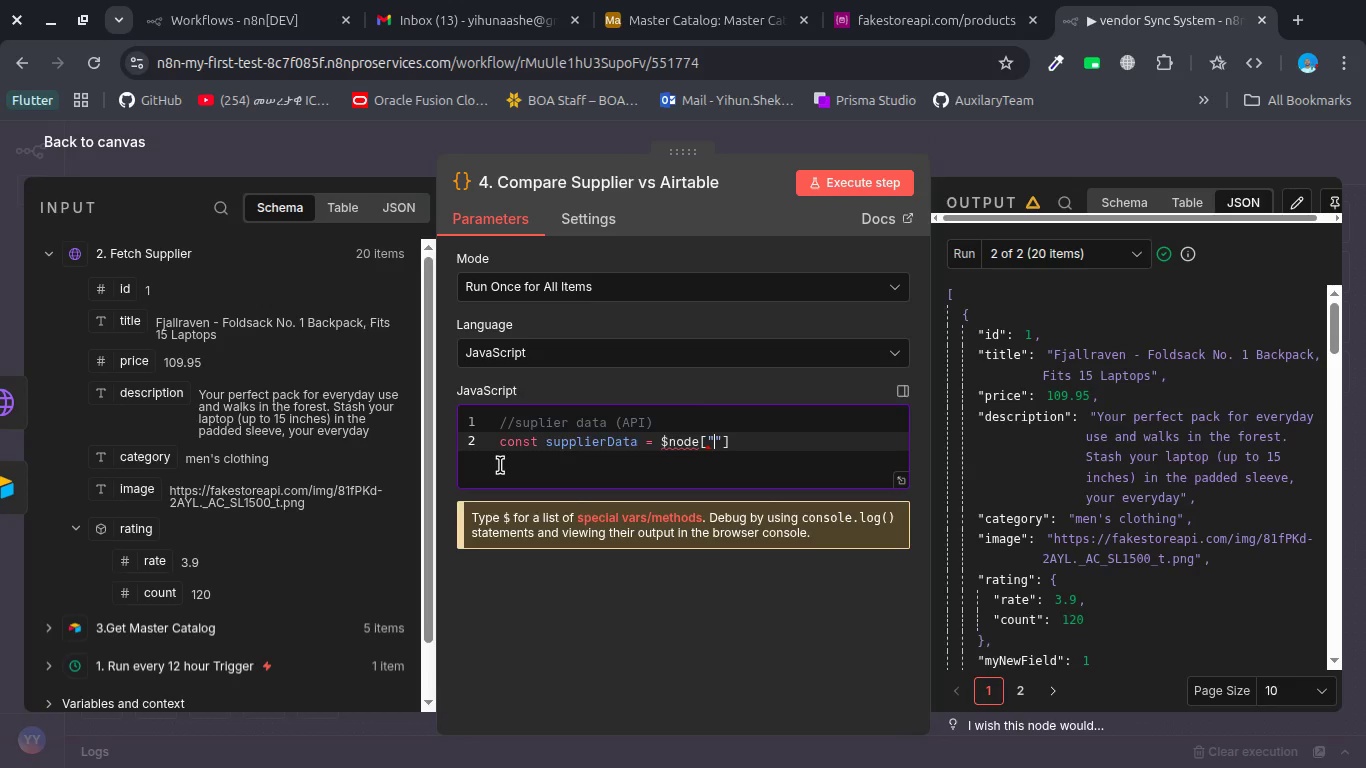 
hold_key(key=ShiftLeft, duration=0.54)
 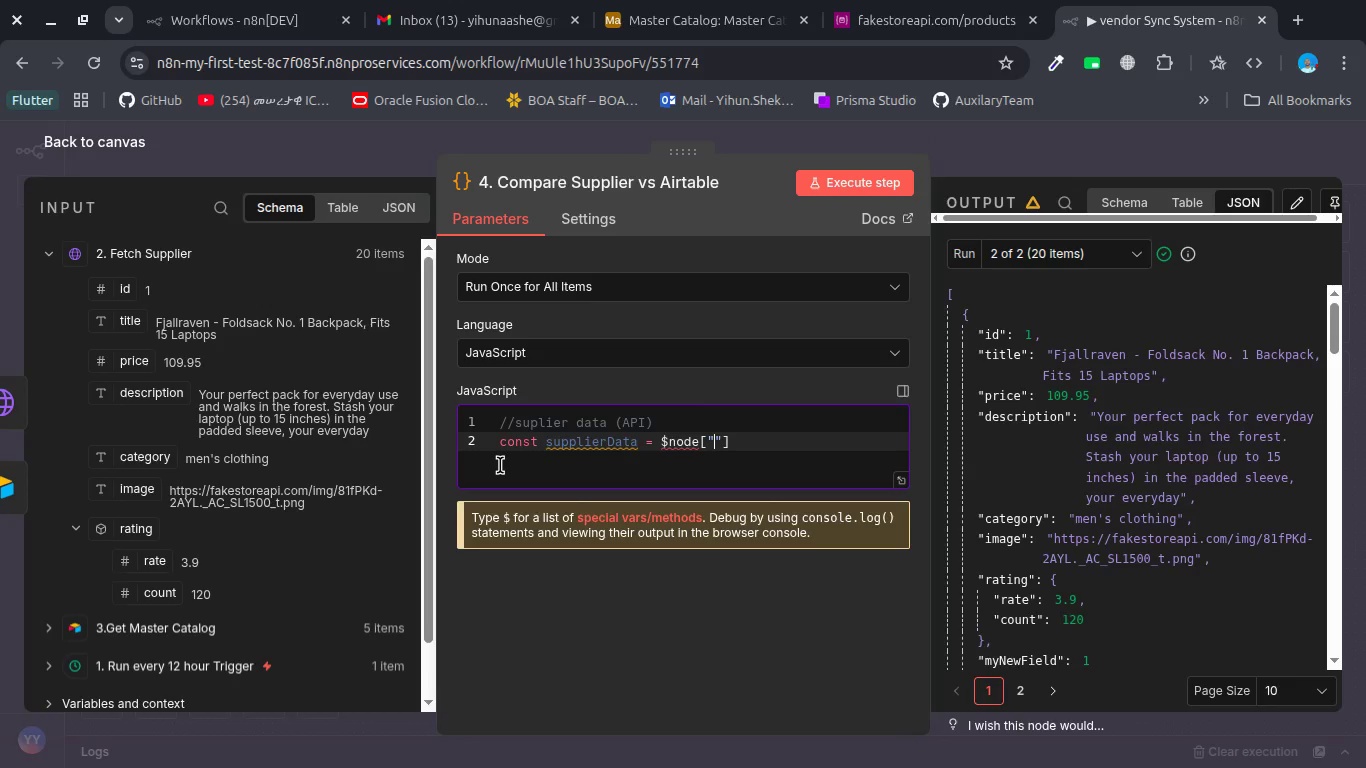 
hold_key(key=ShiftLeft, duration=0.59)
 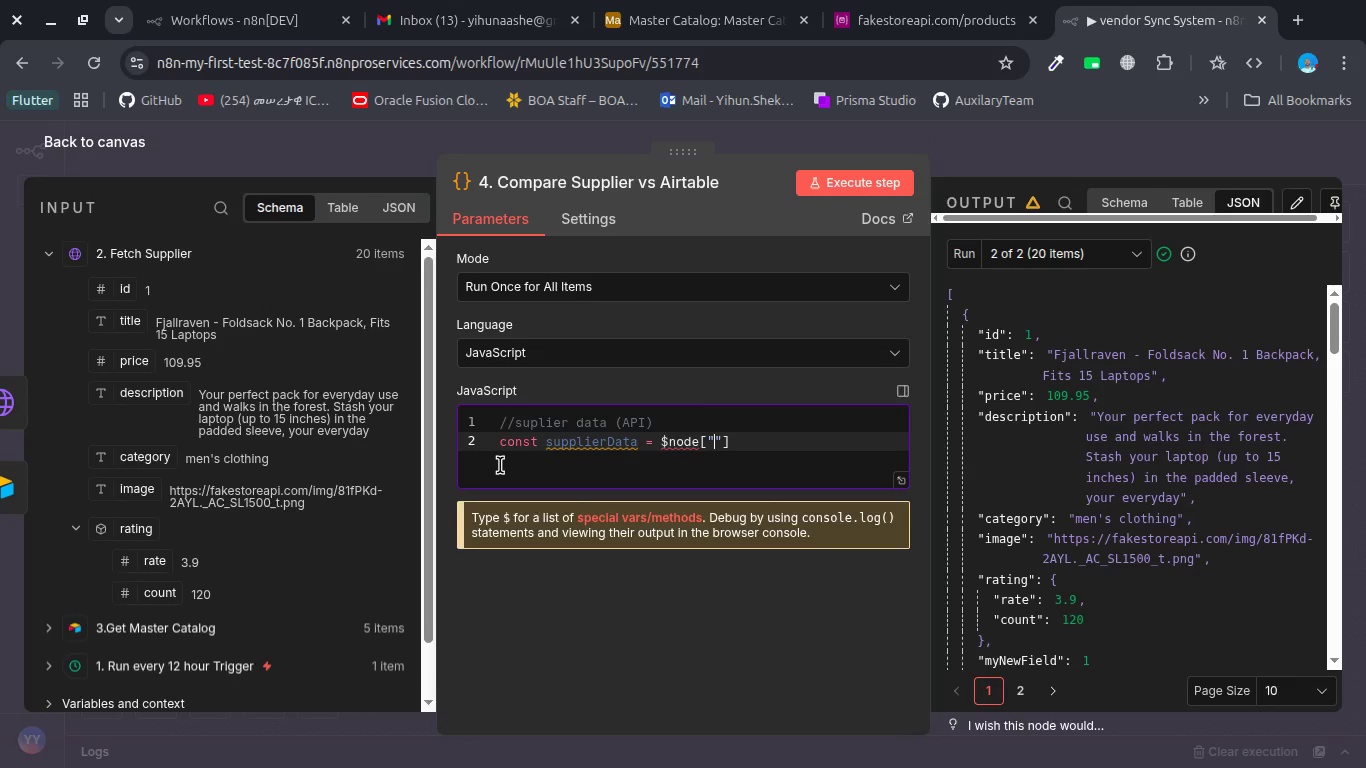 
type(2. Ferc)
key(Backspace)
key(Backspace)
type(tch Si)
key(Backspace)
type(Upp)
key(Backspace)
key(Backspace)
key(Backspace)
key(Backspace)
type(upplier Data)
 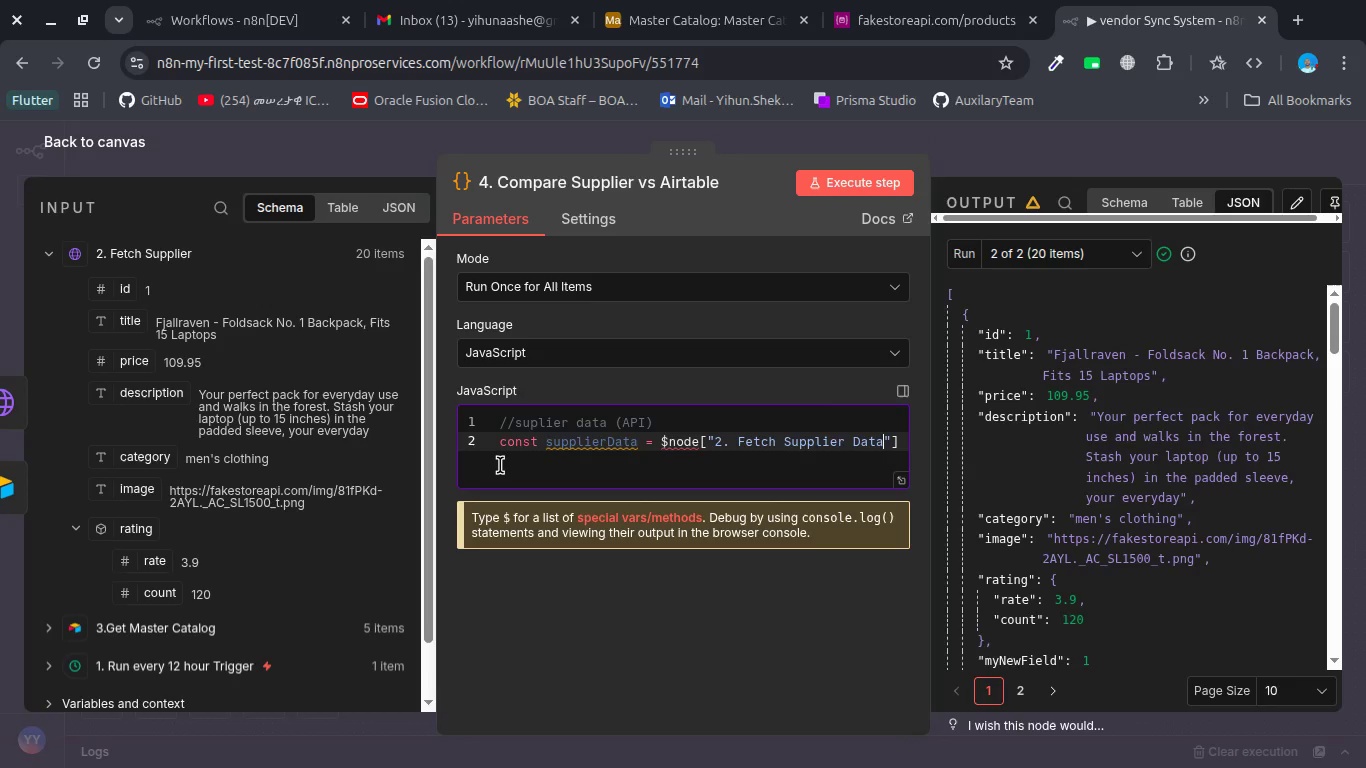 
key(ArrowRight)
 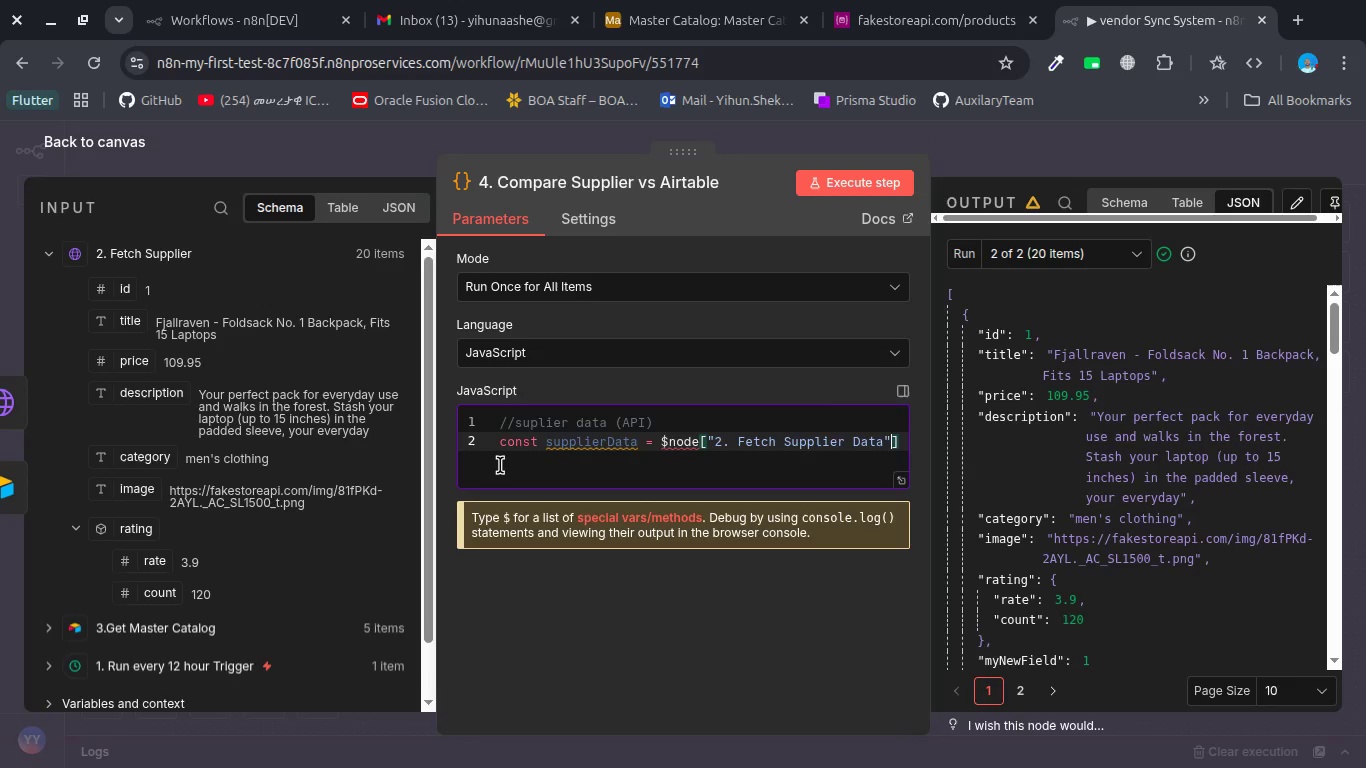 
key(ArrowRight)
 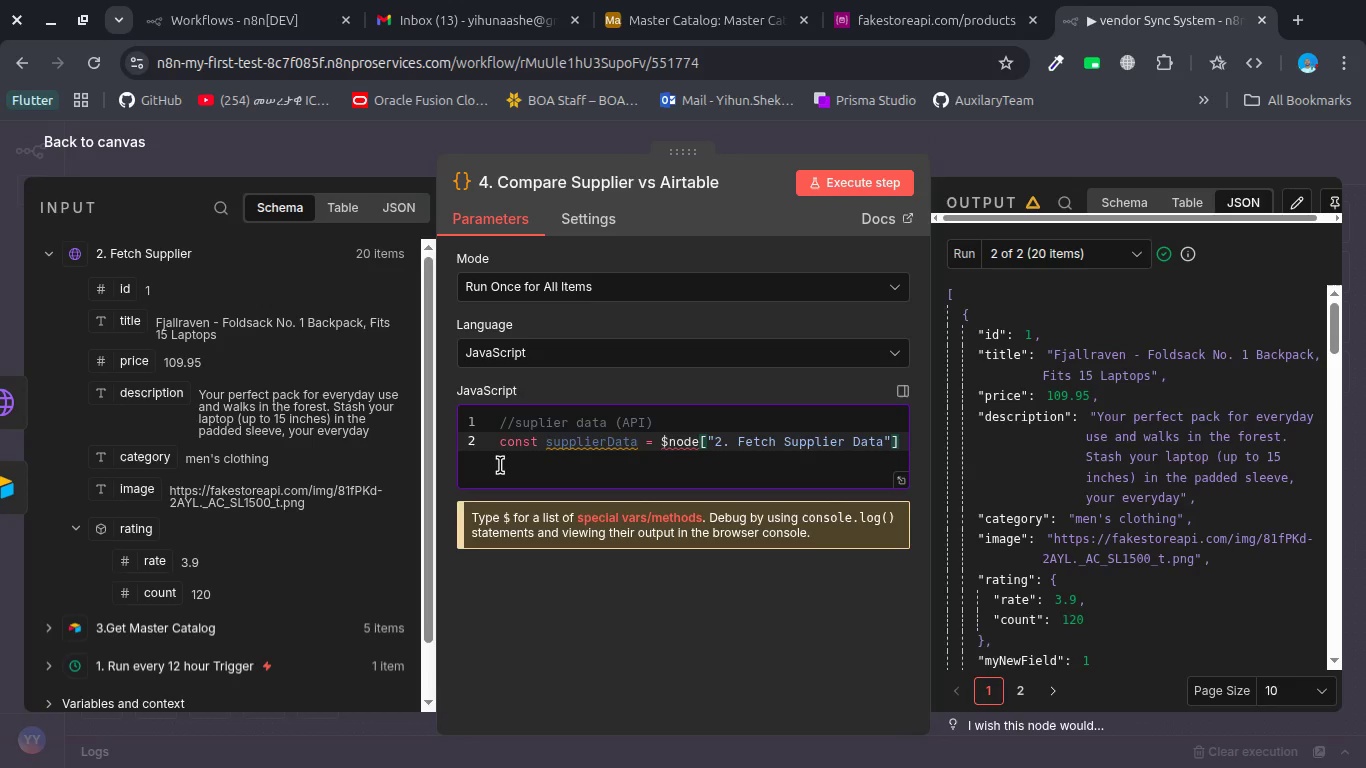 
type(.jsn)
 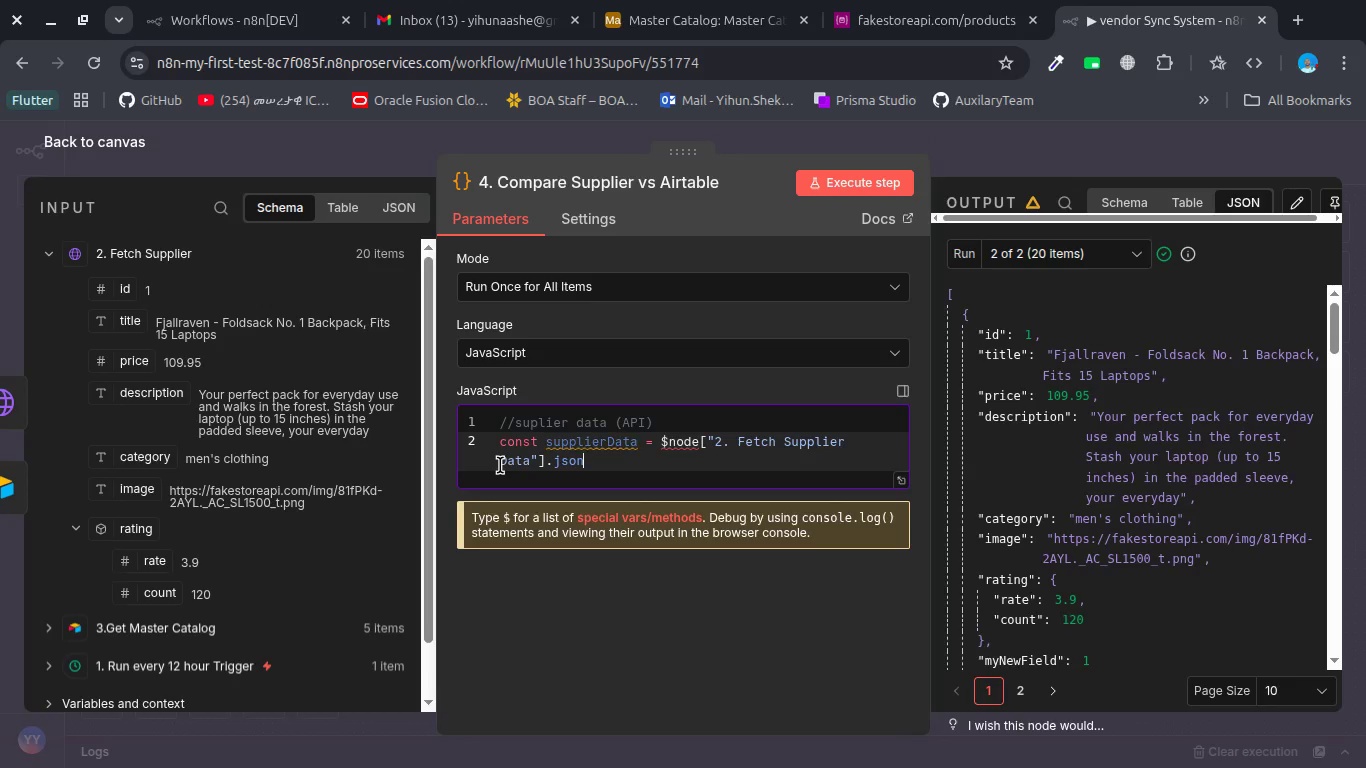 
hold_key(key=O, duration=0.33)
 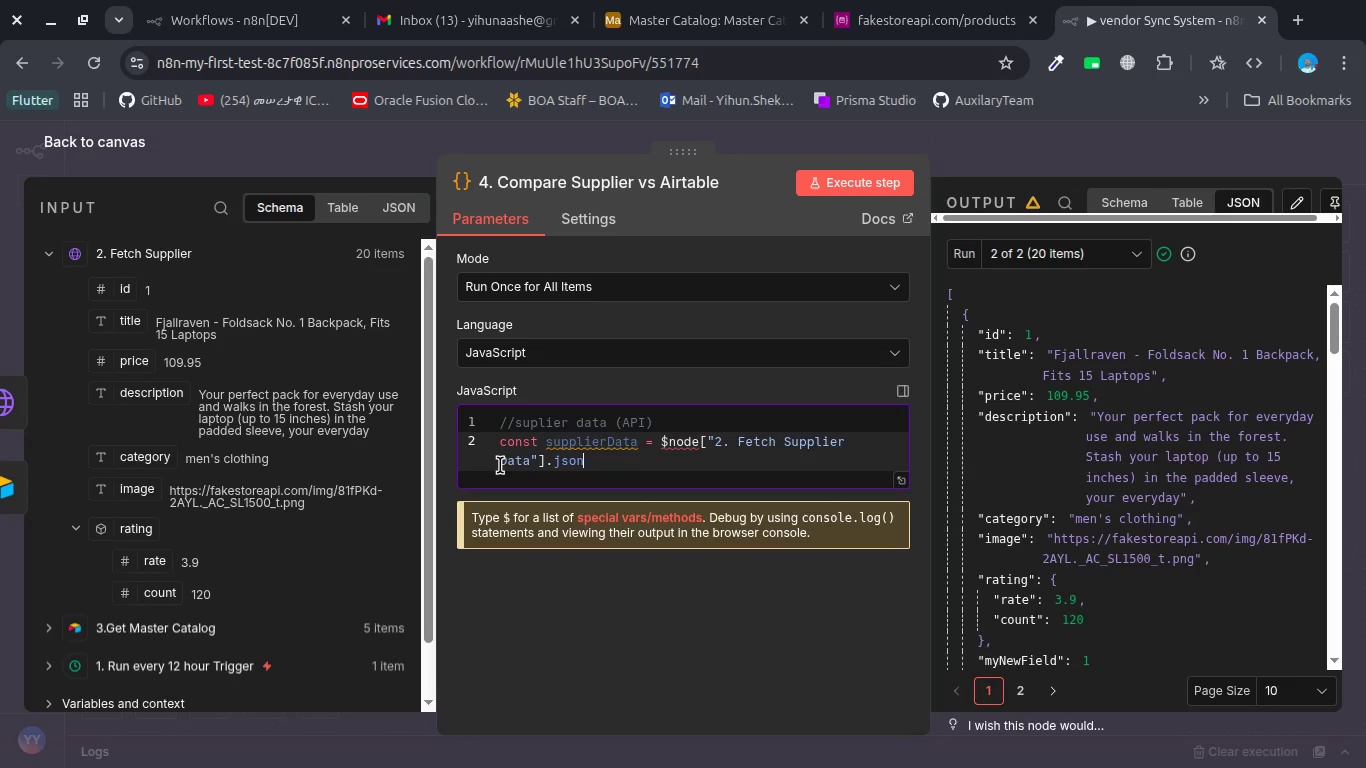 
wait(5.07)
 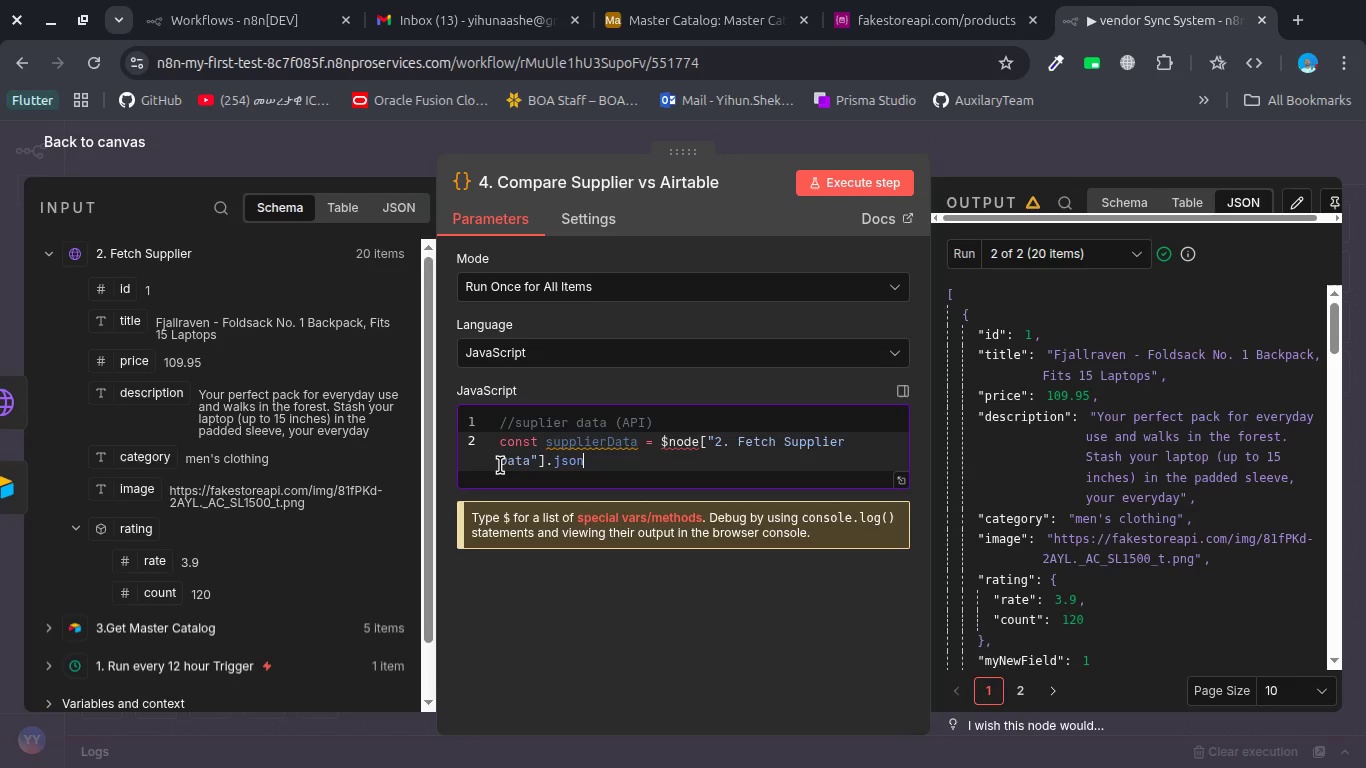 
key(Semicolon)
 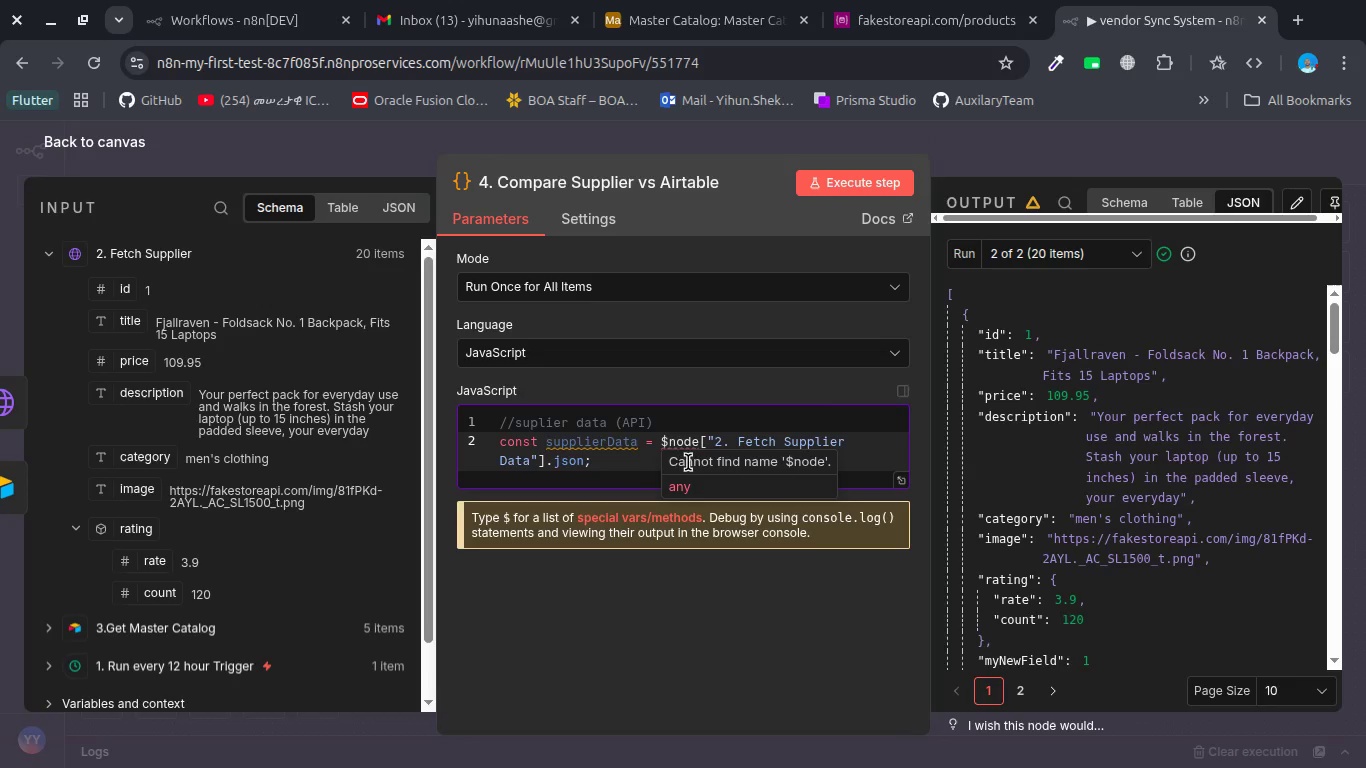 
double_click([683, 443])
 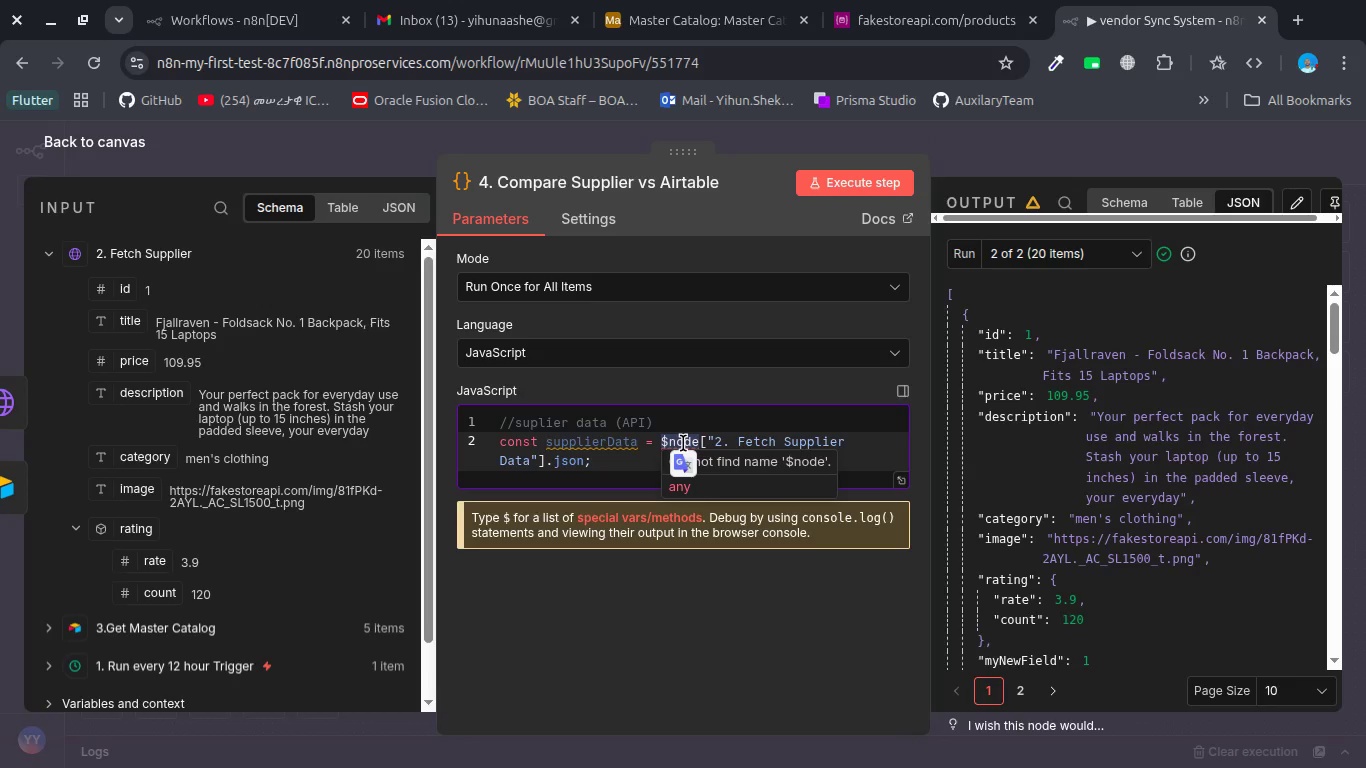 
type(node)
key(Backspace)
key(Backspace)
 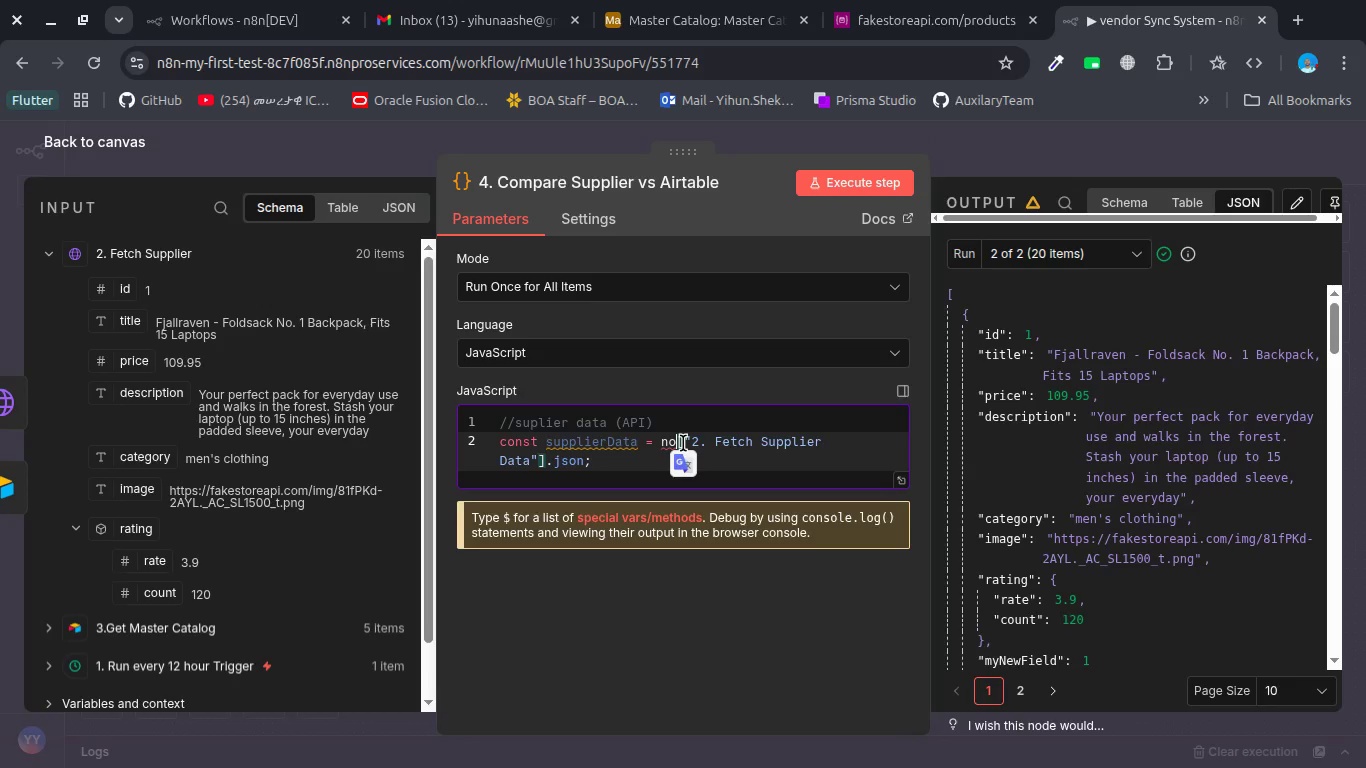 
key(Control+Z)
 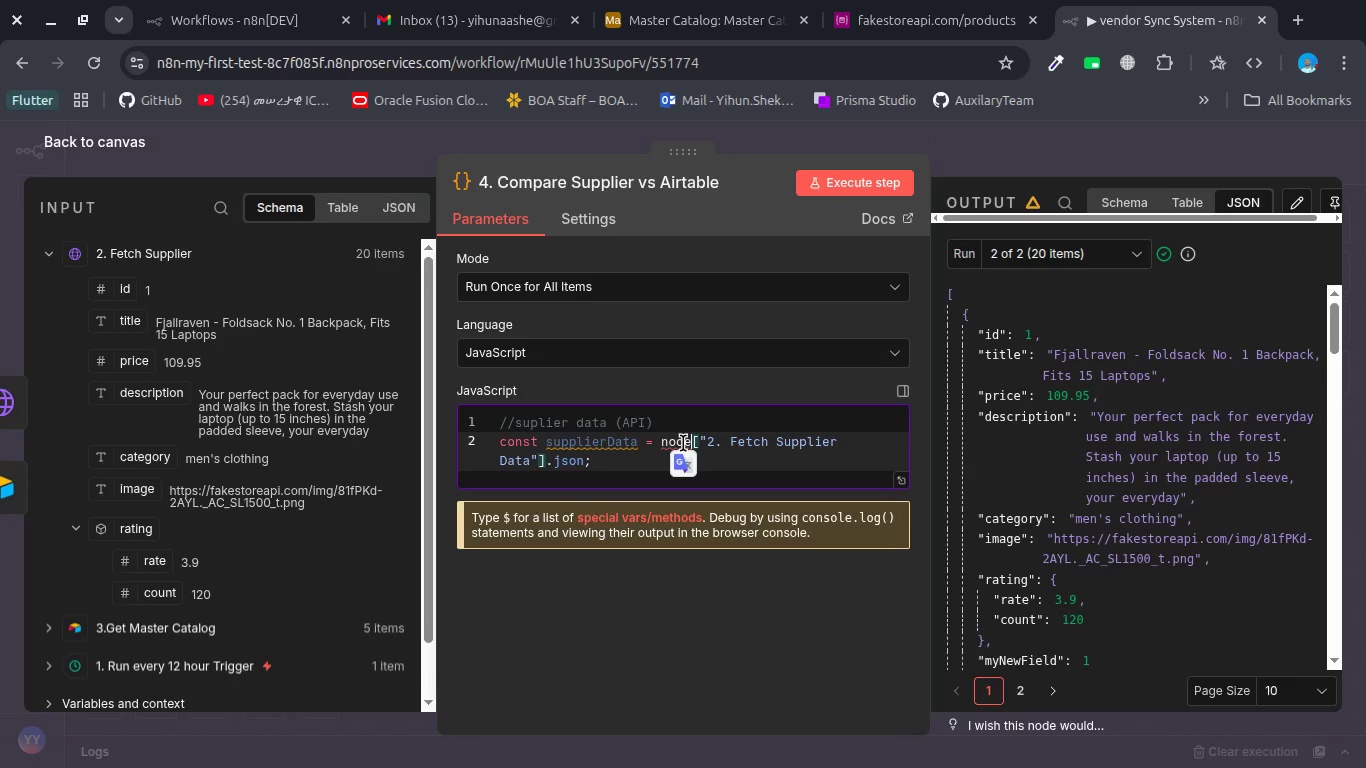 
key(Control+Z)
 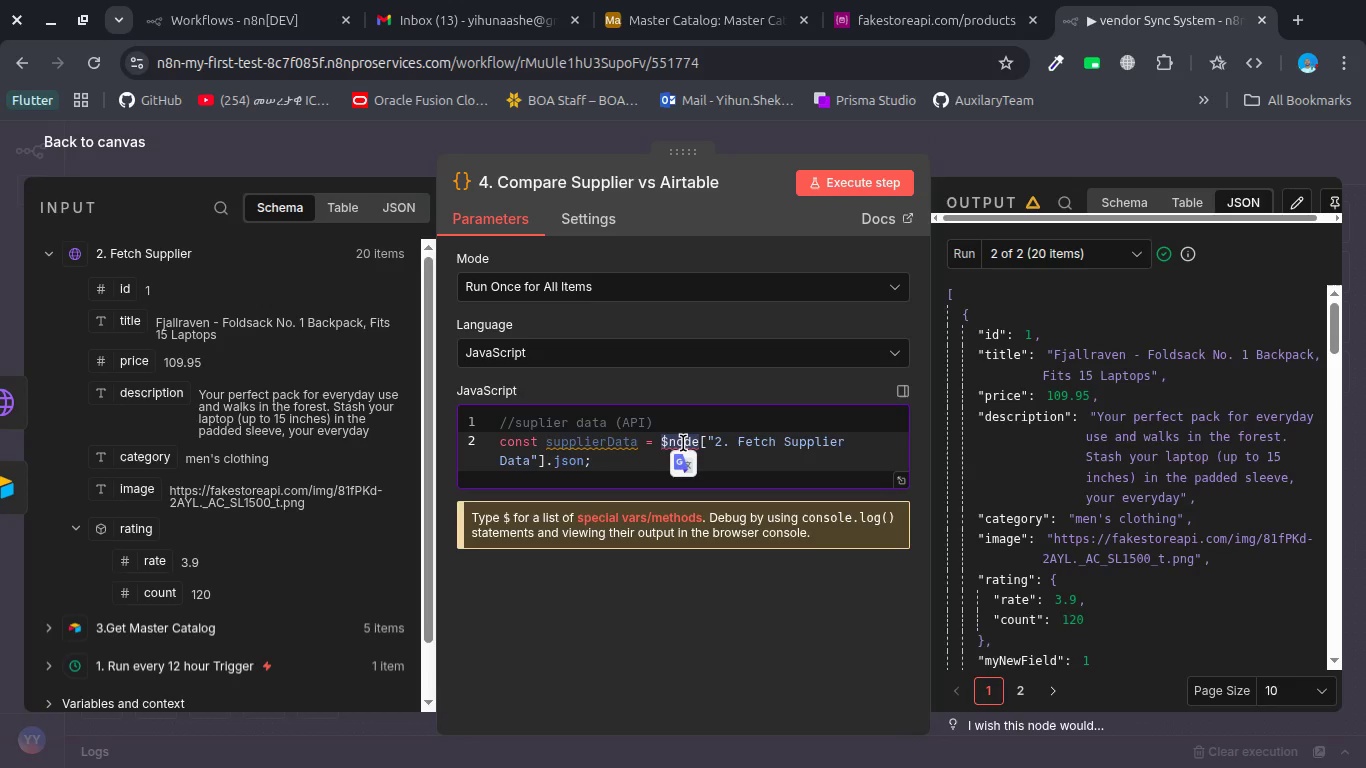 
key(ArrowRight)
 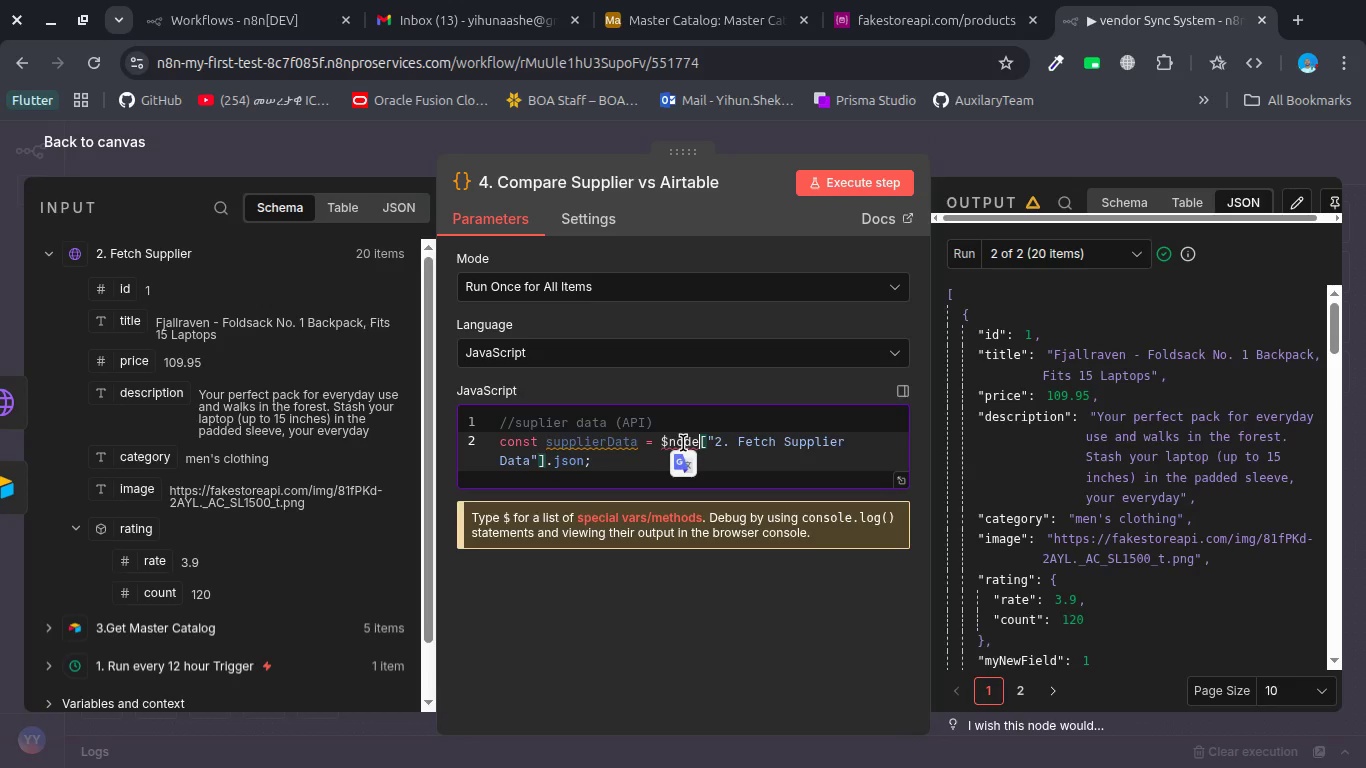 
key(Backspace)
key(Backspace)
key(Backspace)
key(Backspace)
type(no)
 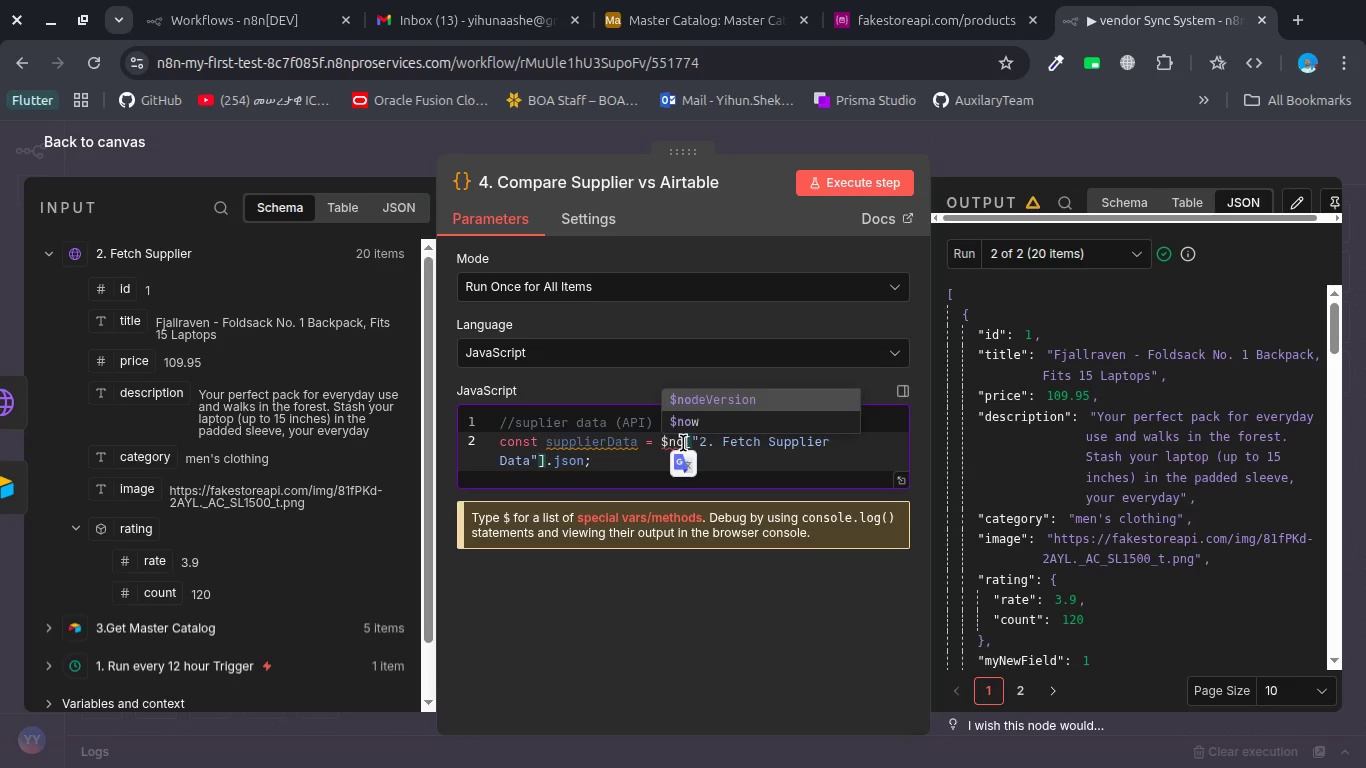 
key(Enter)
 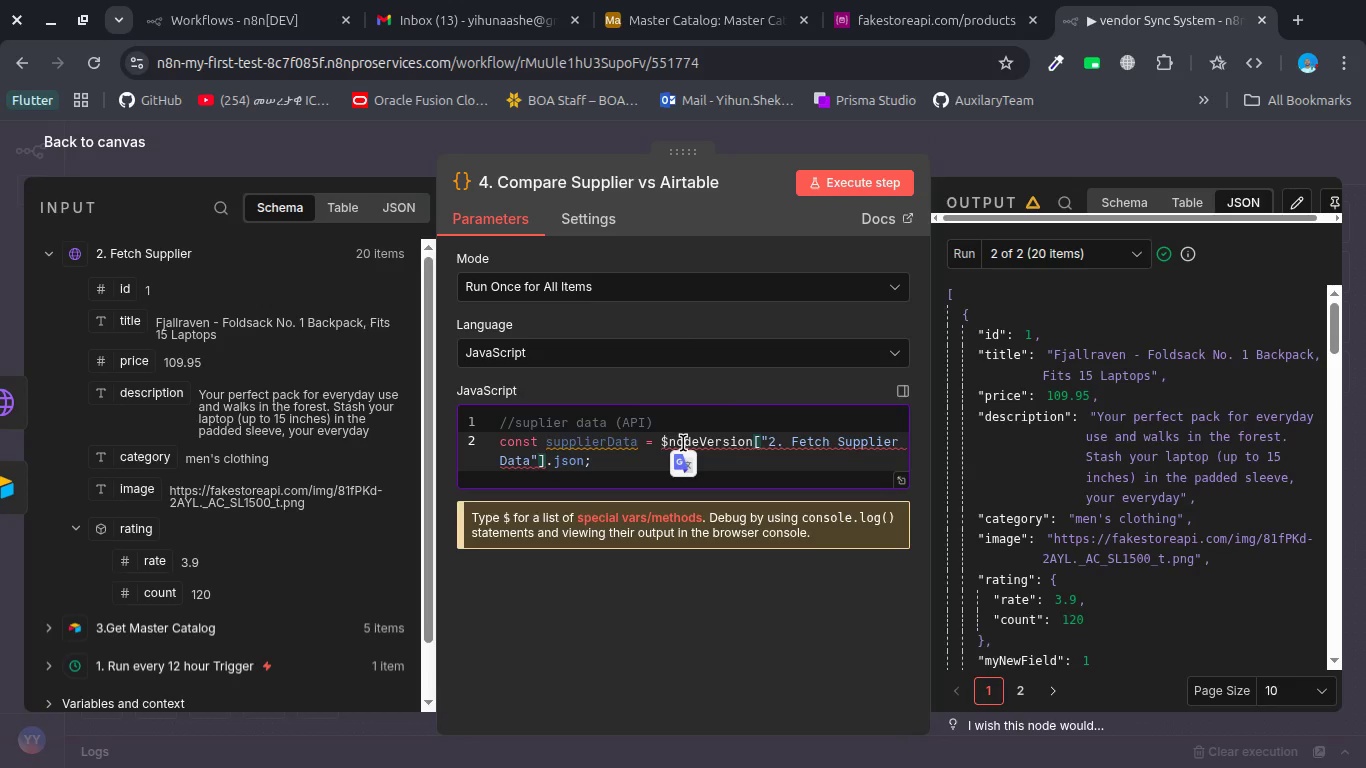 
key(Control+Z)
 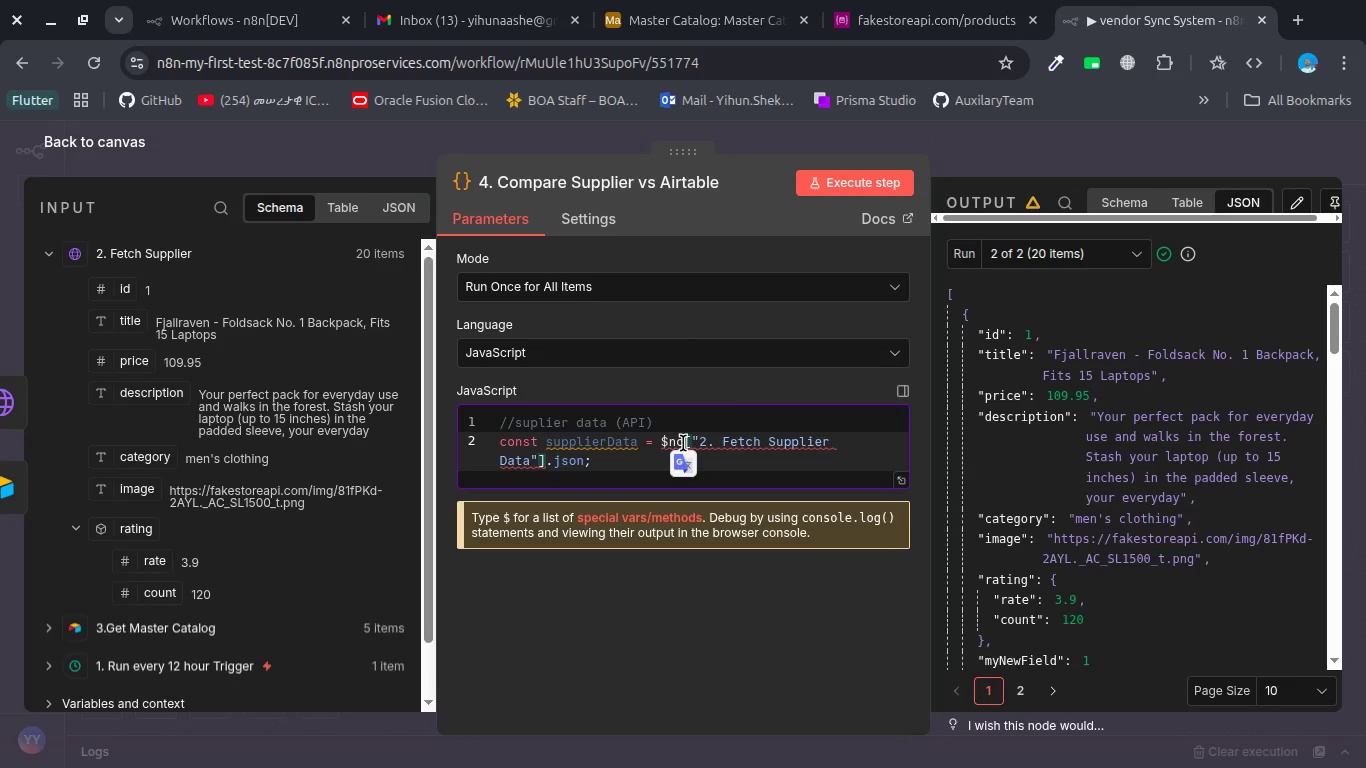 
key(Control+ControlLeft)
 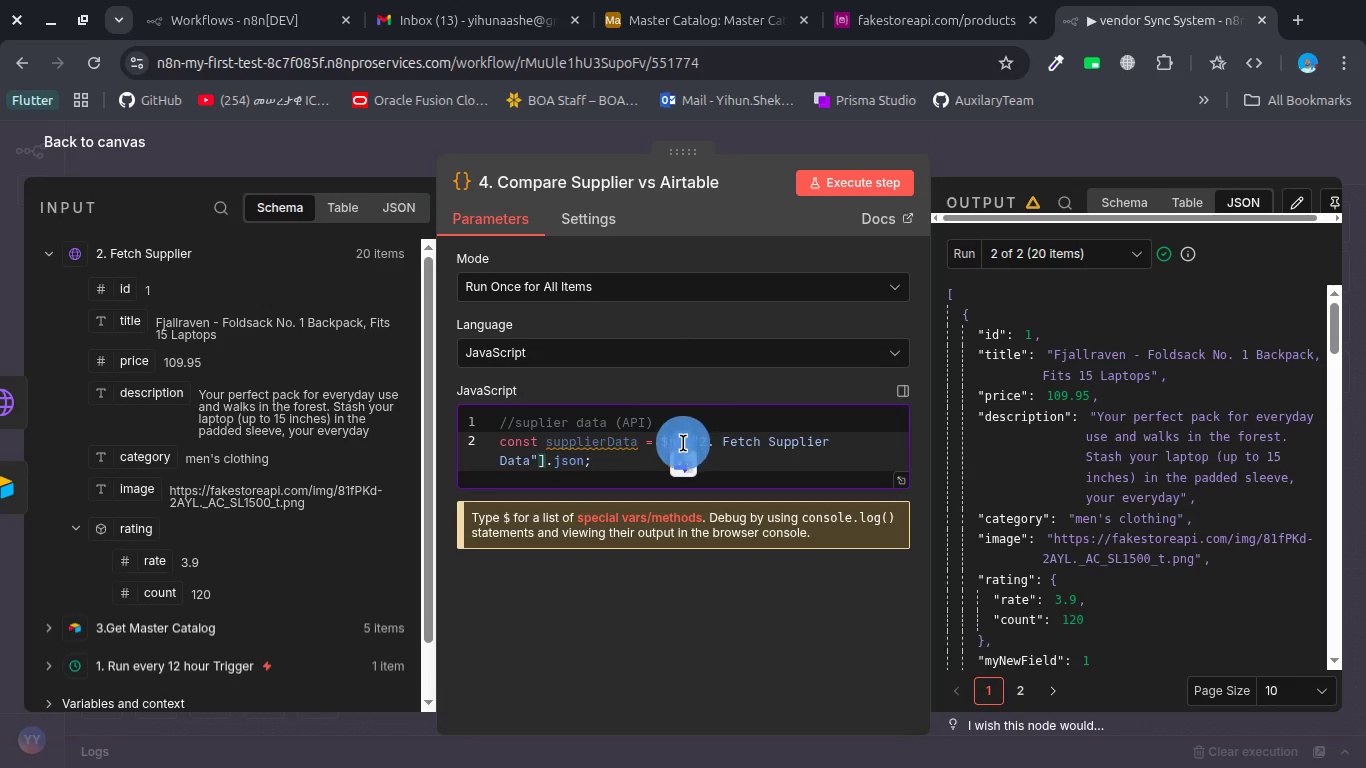 
key(Backspace)
 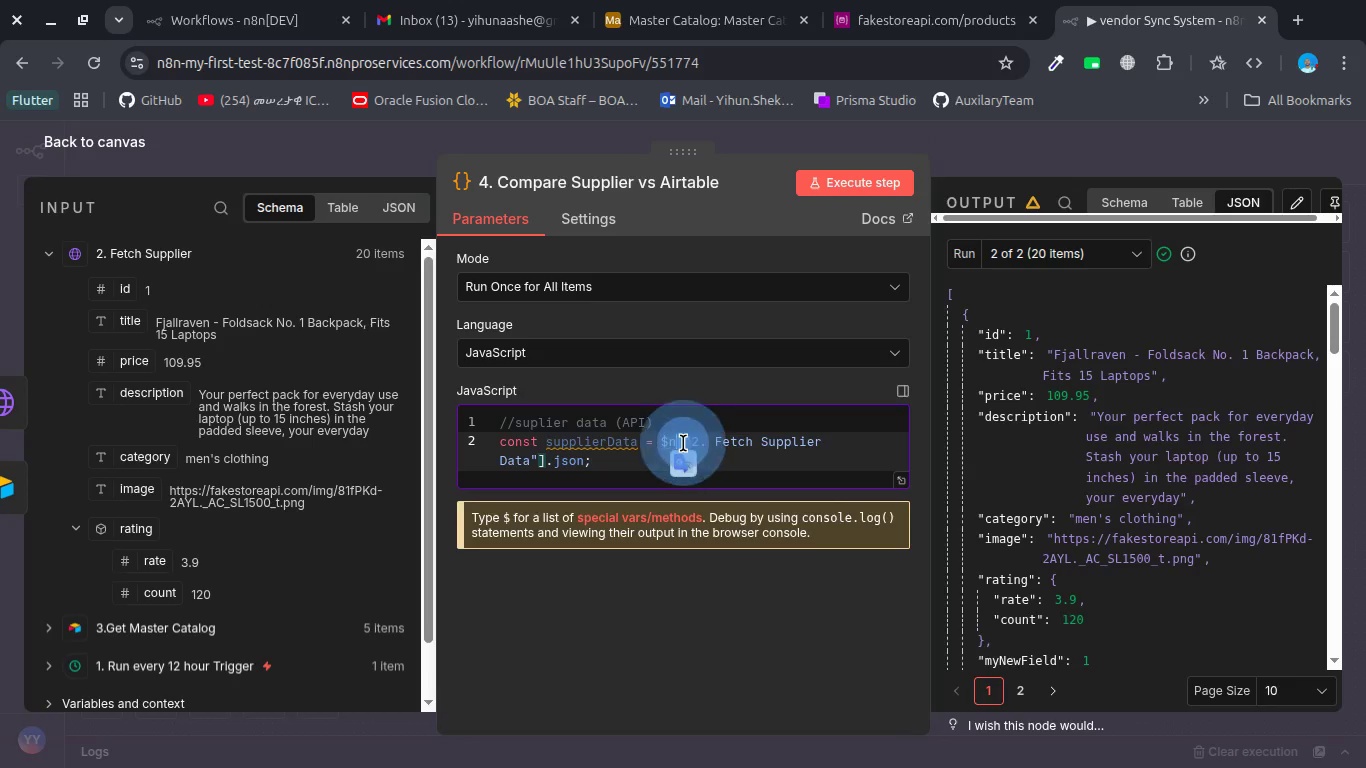 
key(Backspace)
 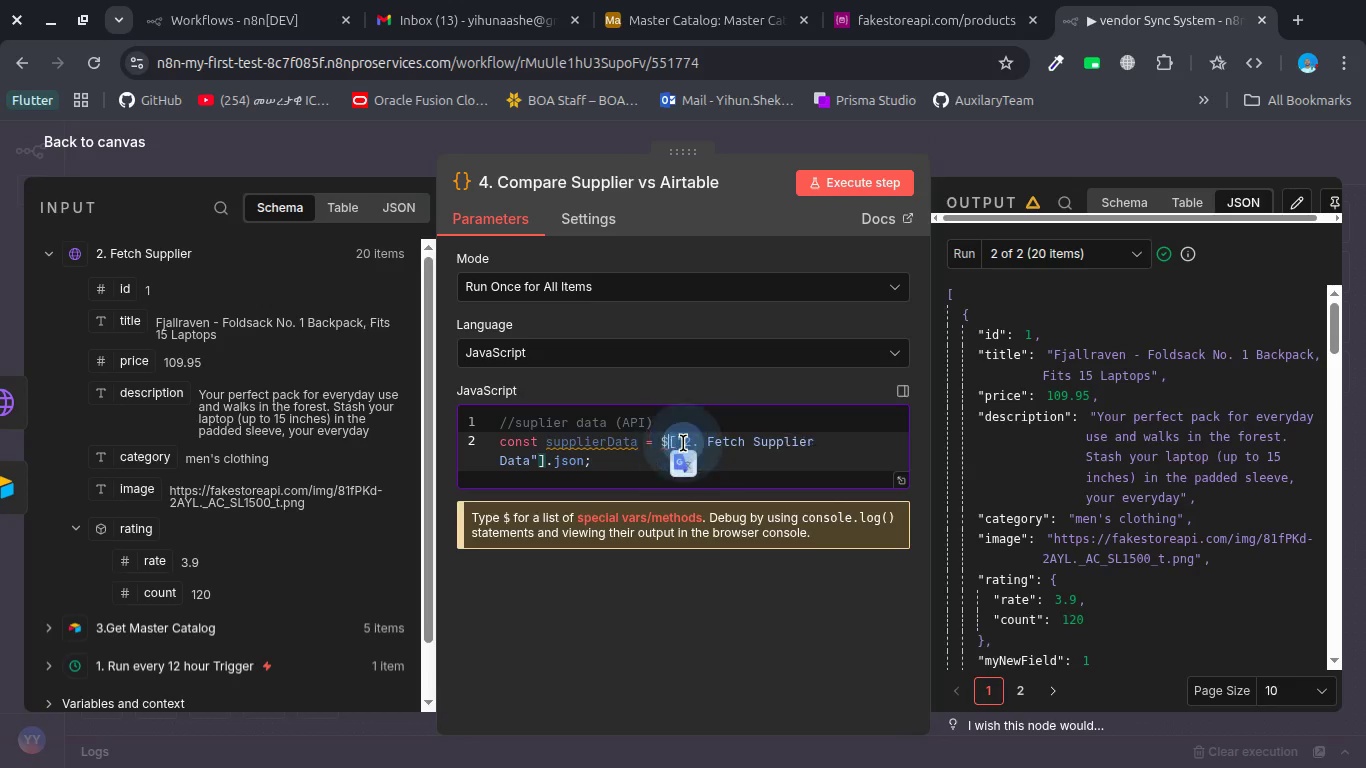 
key(Backspace)
 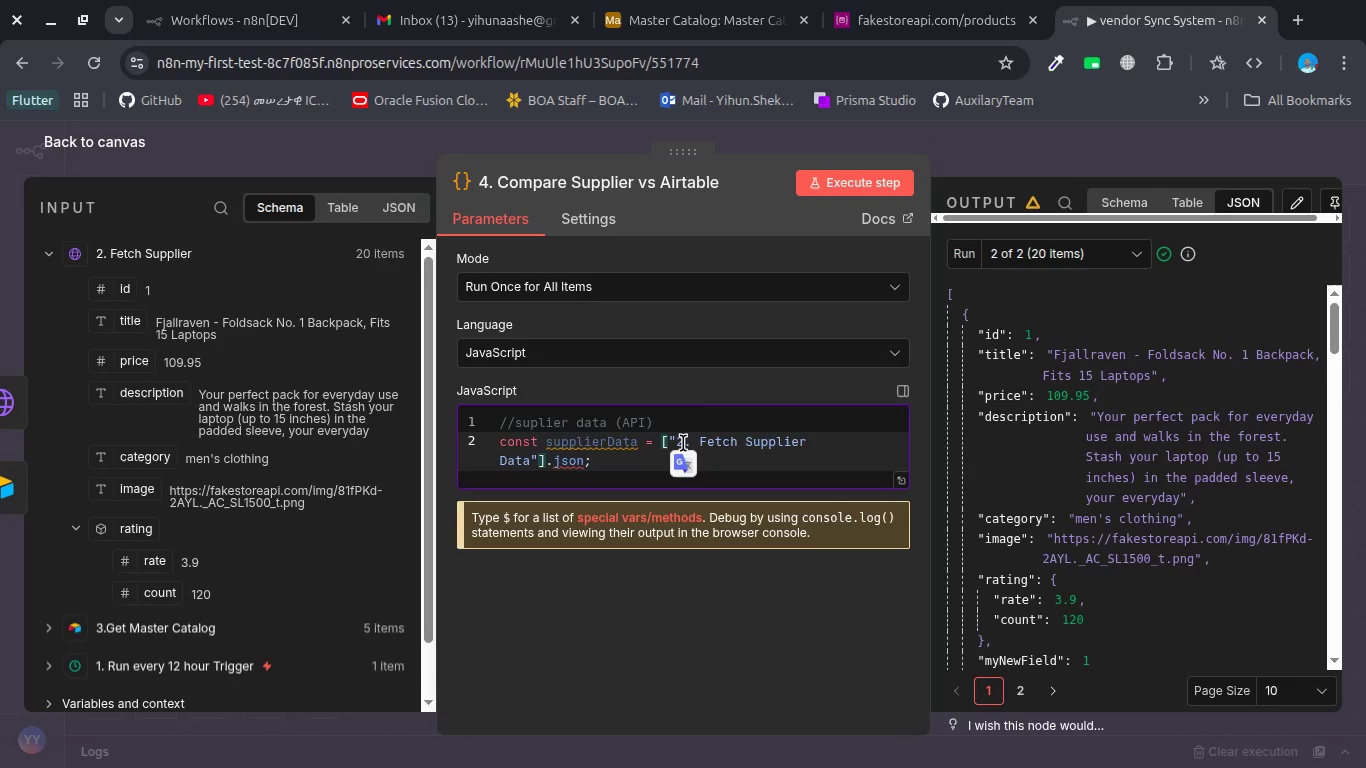 
key(Control+Z)
 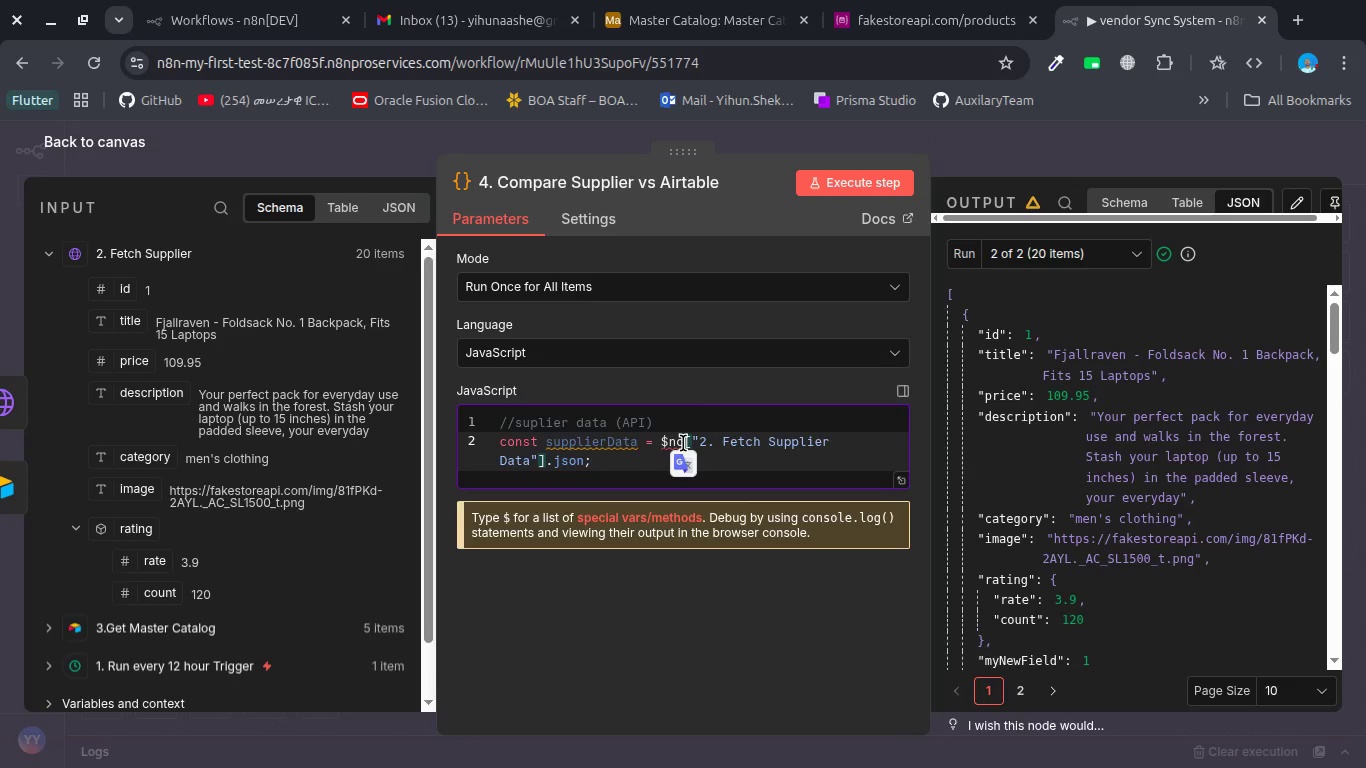 
type(de)
 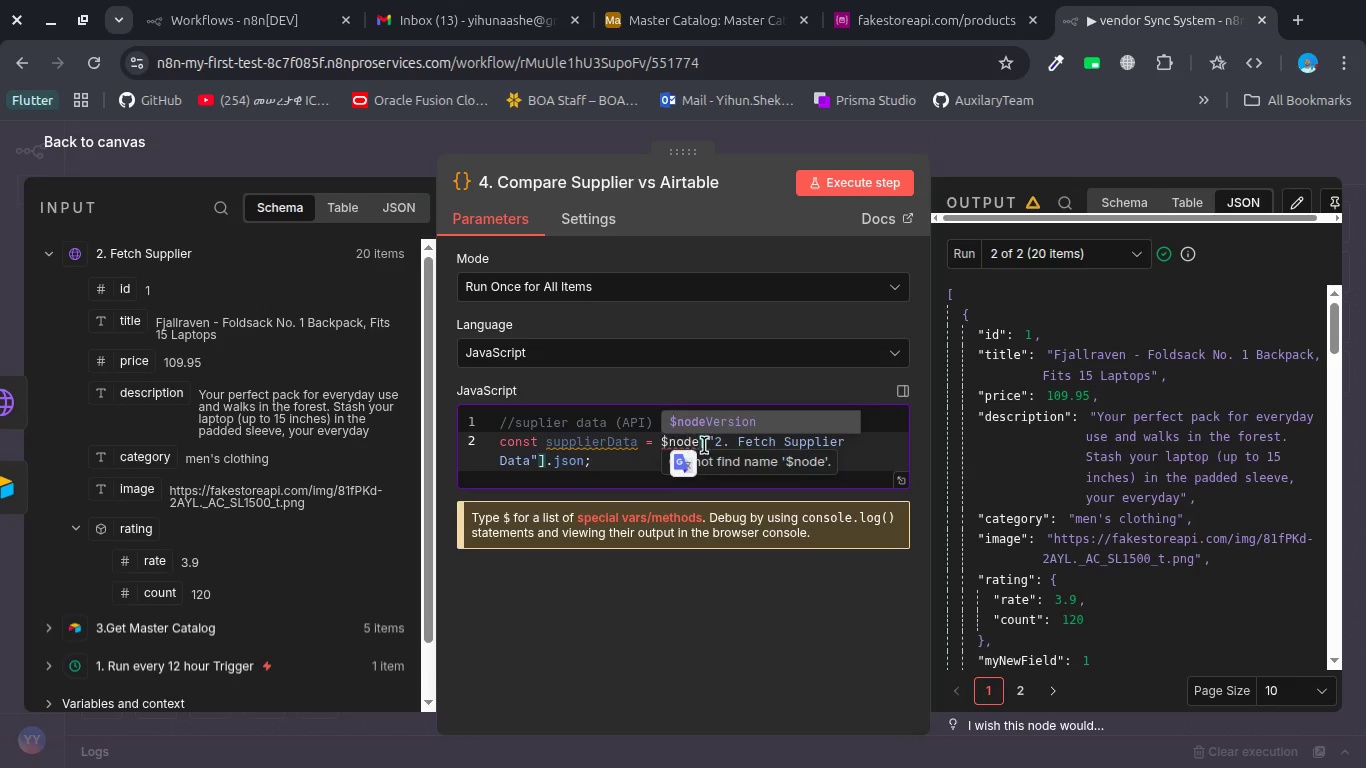 
left_click([758, 494])
 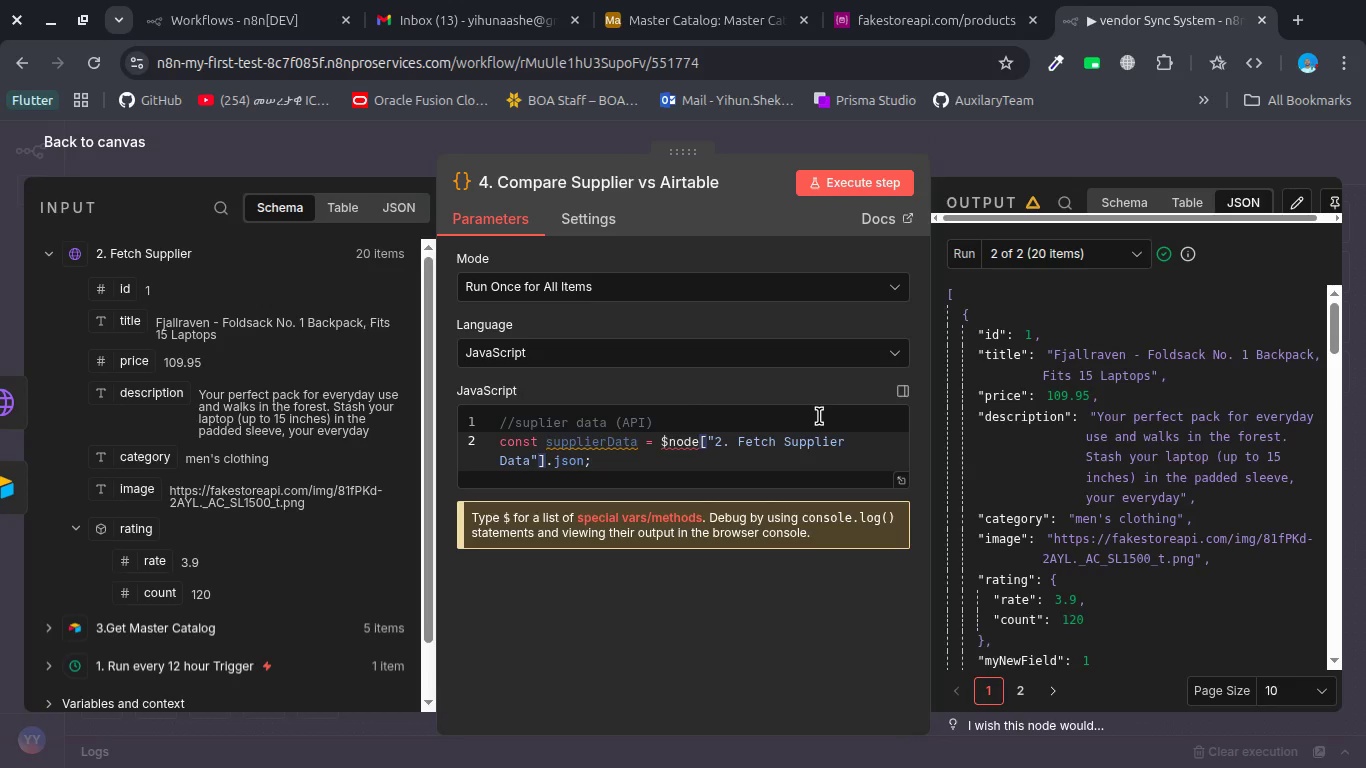 
wait(26.45)
 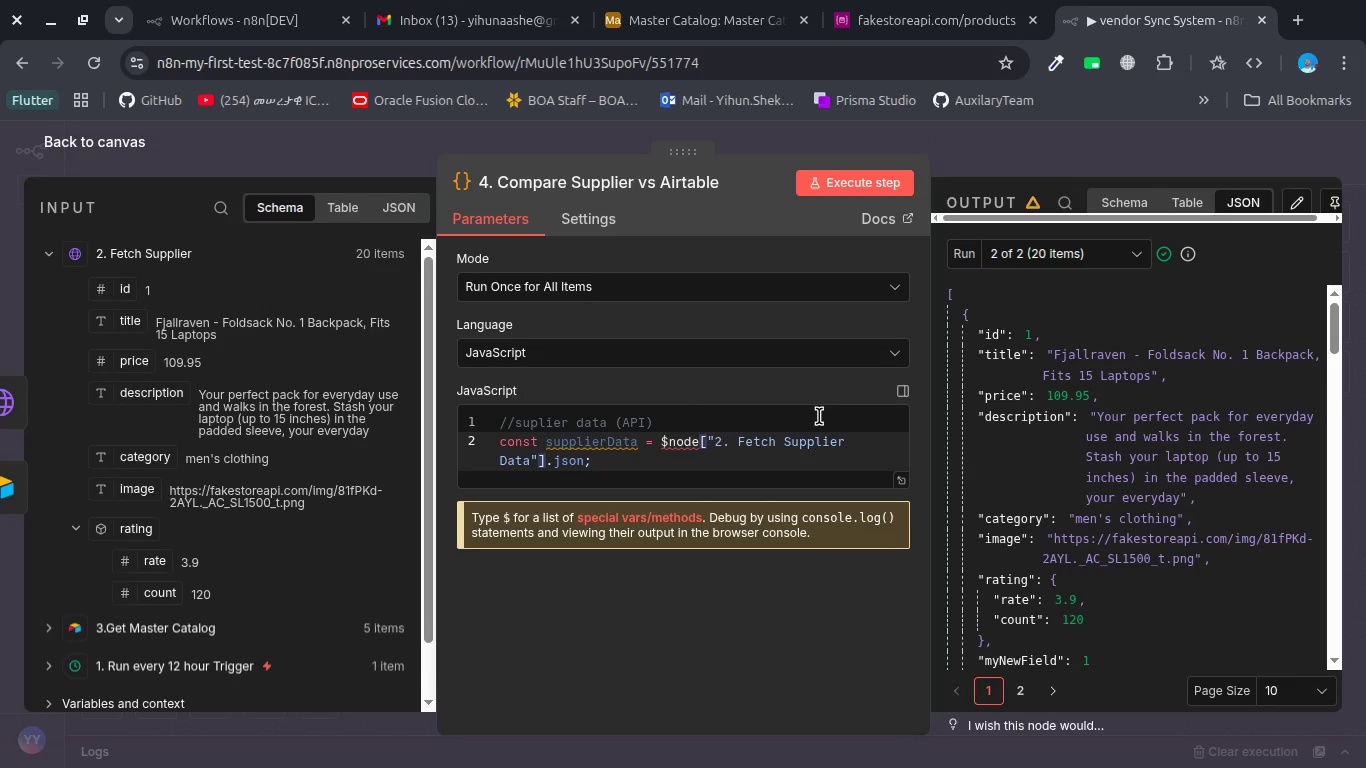 
double_click([678, 442])
 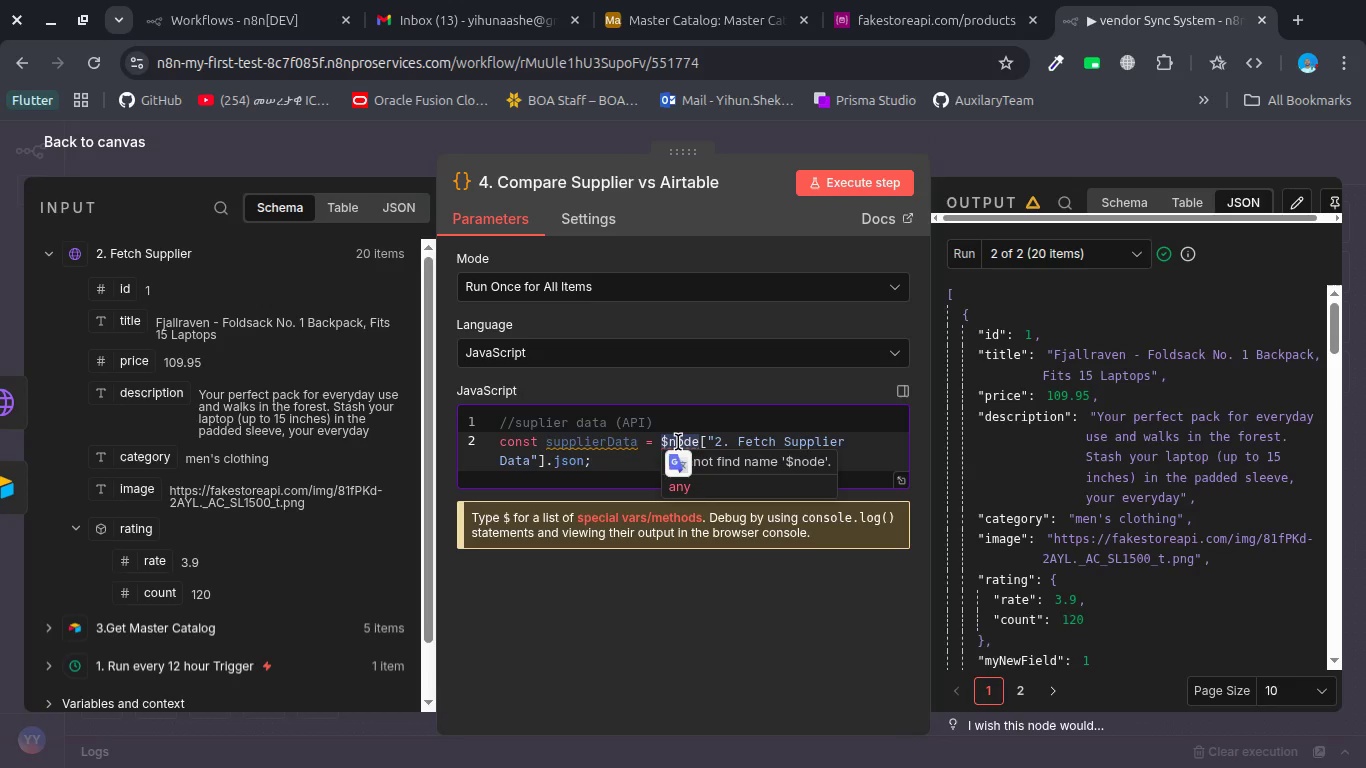 
type(items)
 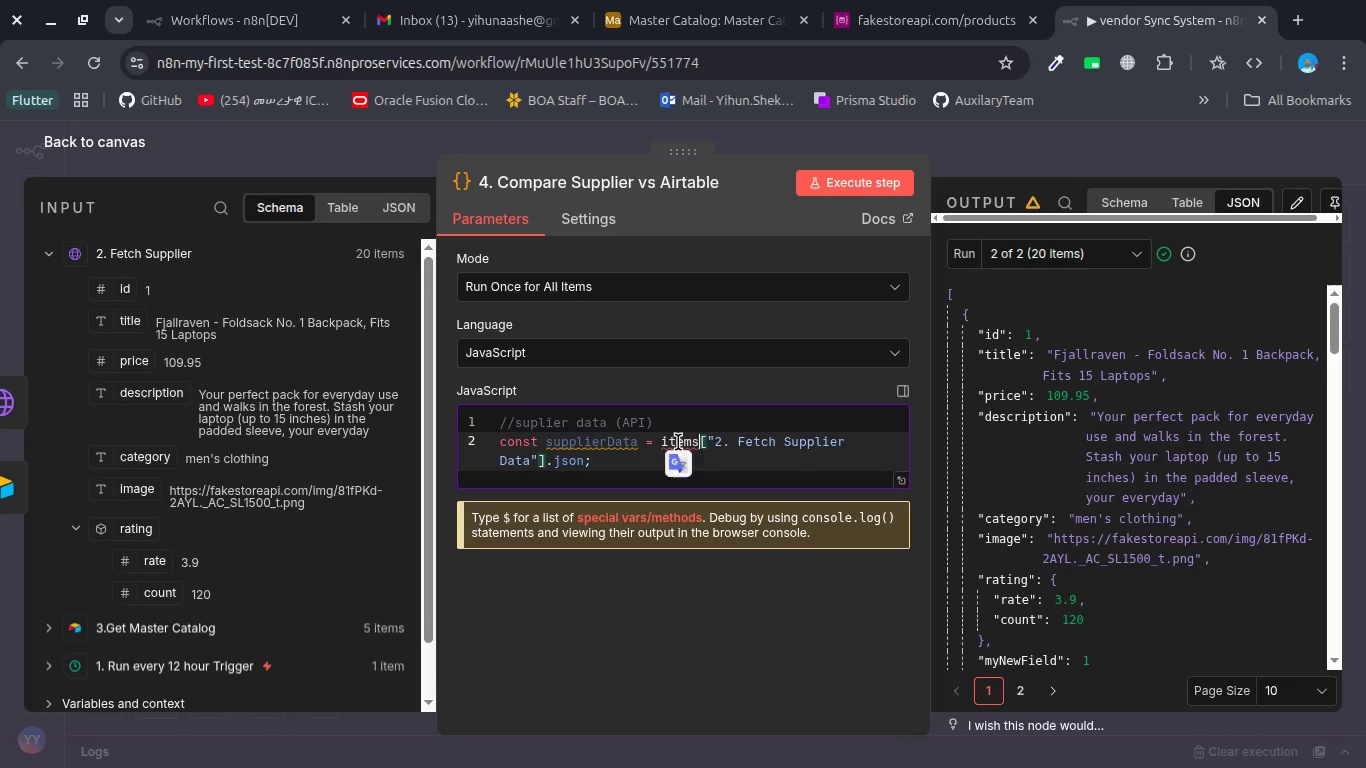 
double_click([678, 442])
 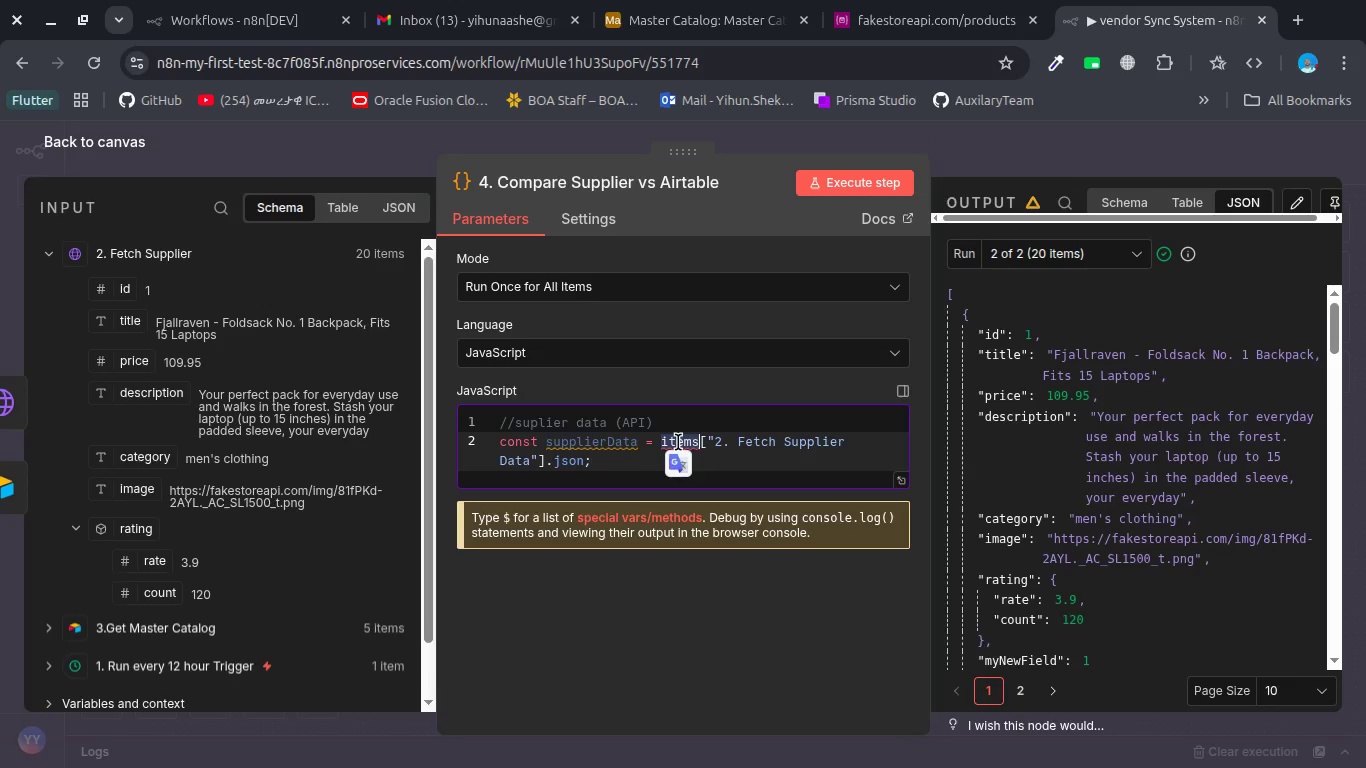 
type($items)
 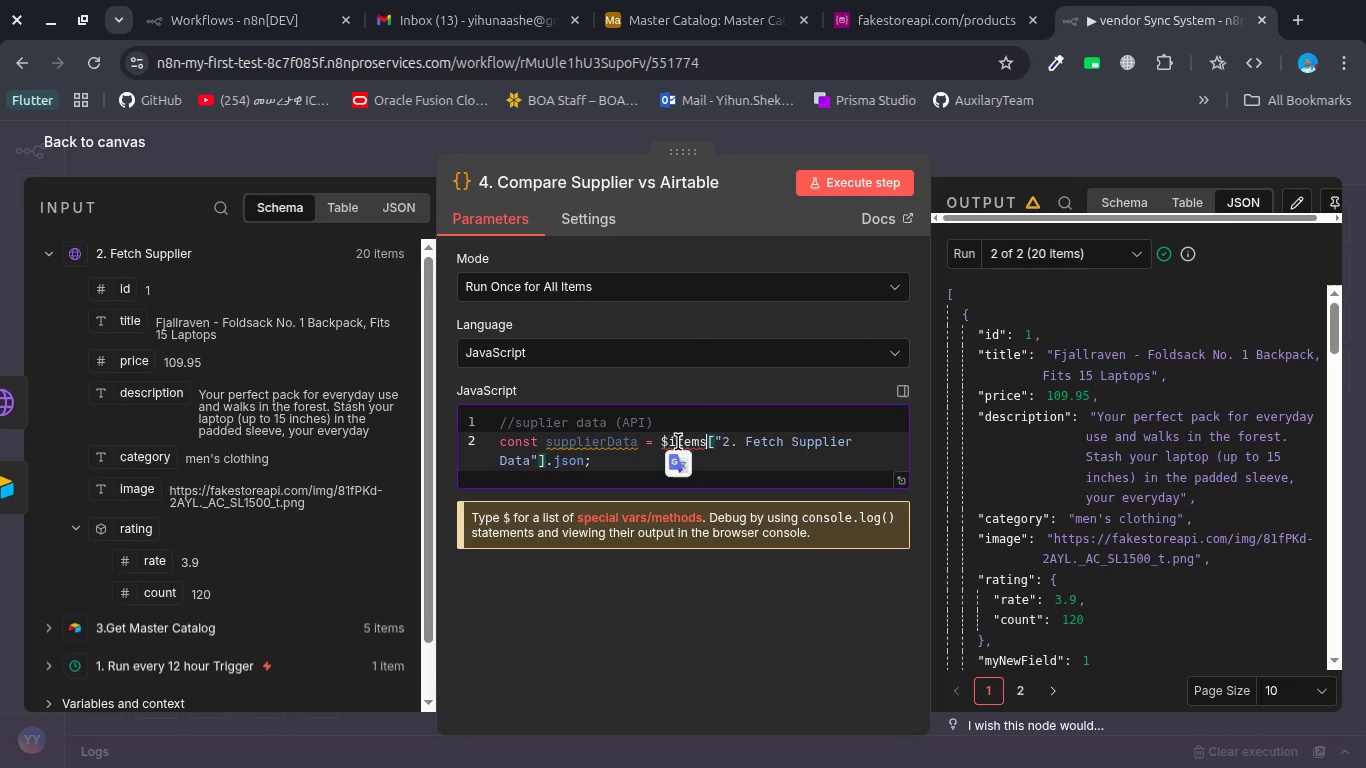 
wait(5.34)
 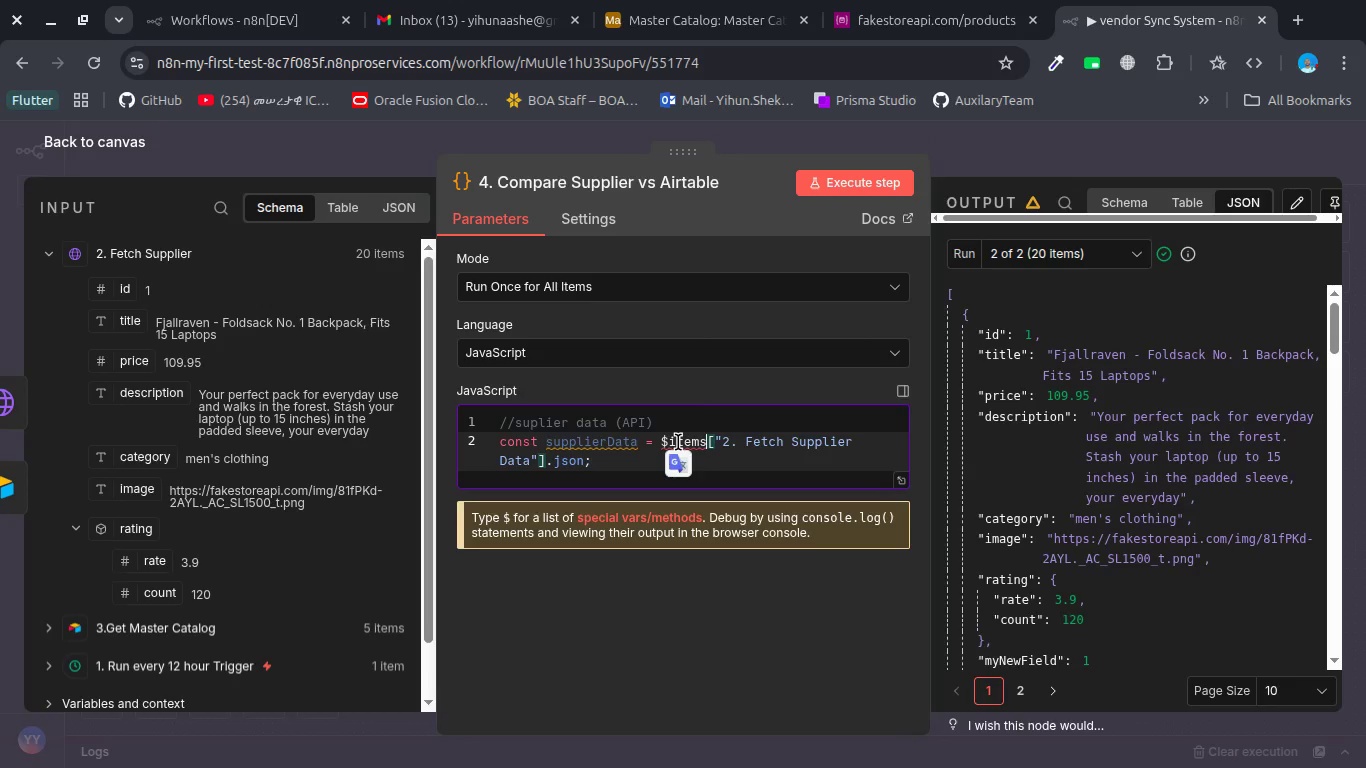 
left_click([730, 476])
 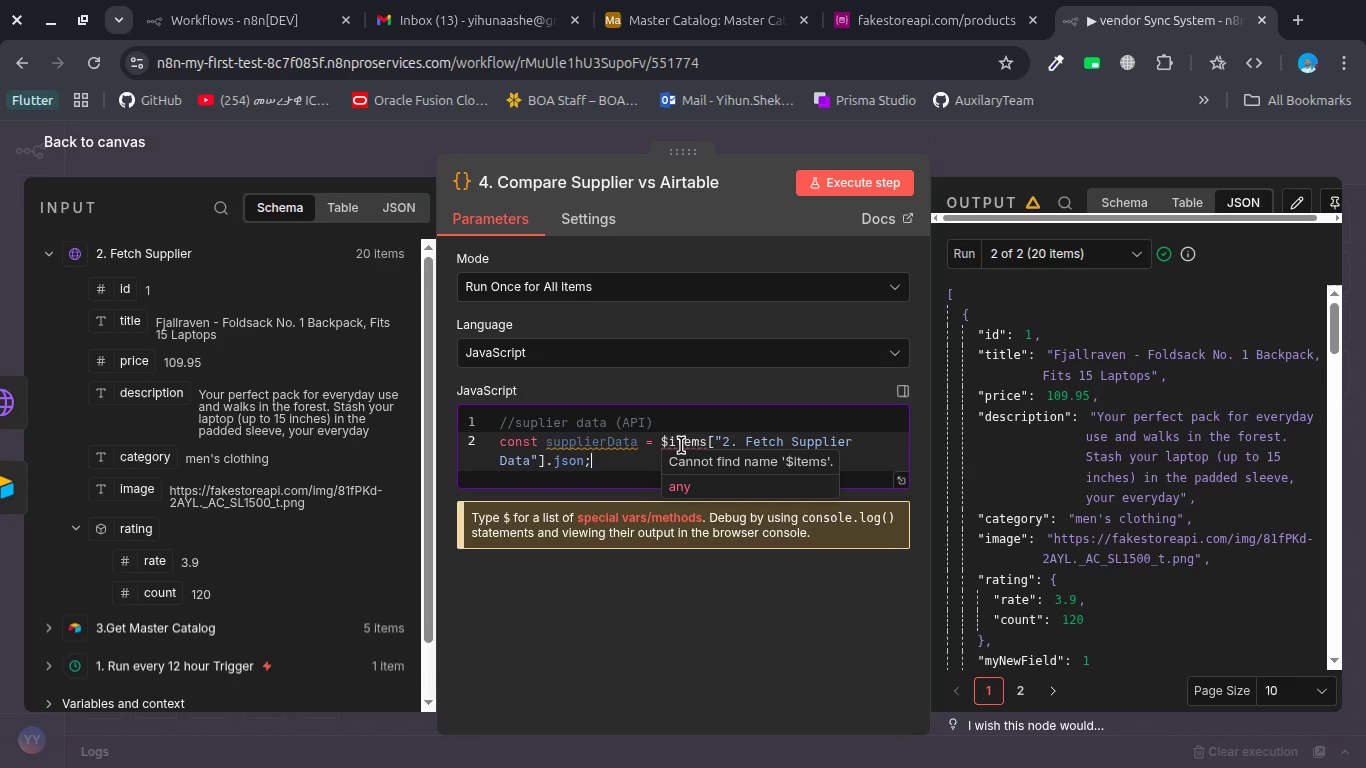 
wait(59.07)
 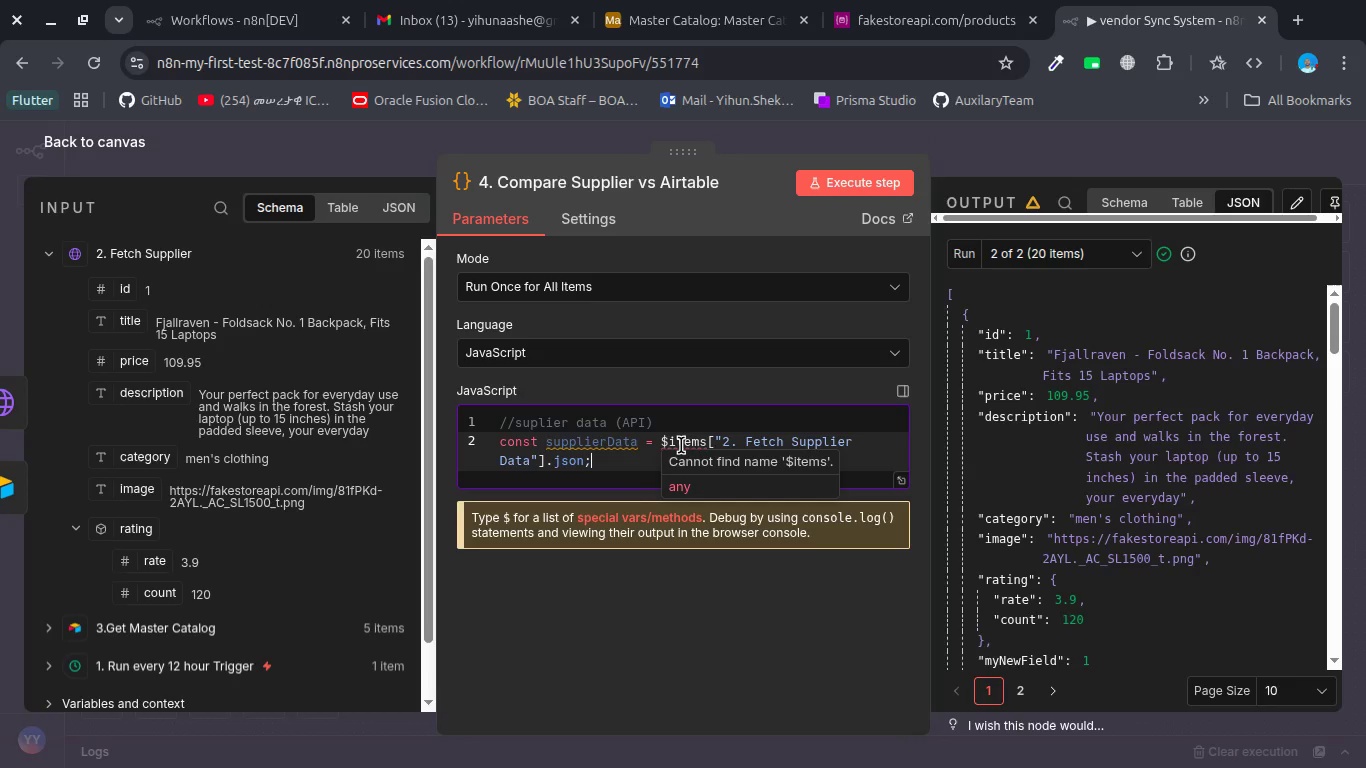 
left_click([896, 229])
 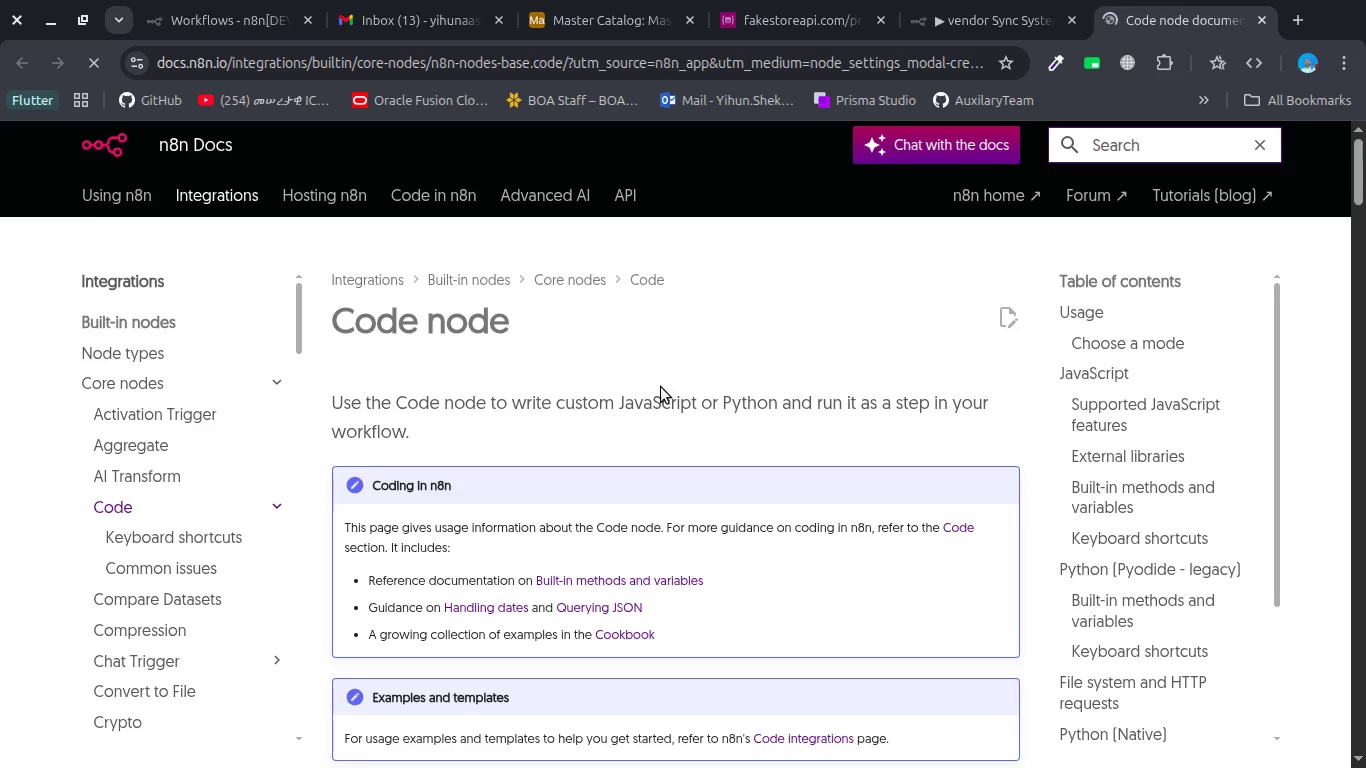 
scroll: coordinate [661, 387], scroll_direction: down, amount: 5.0
 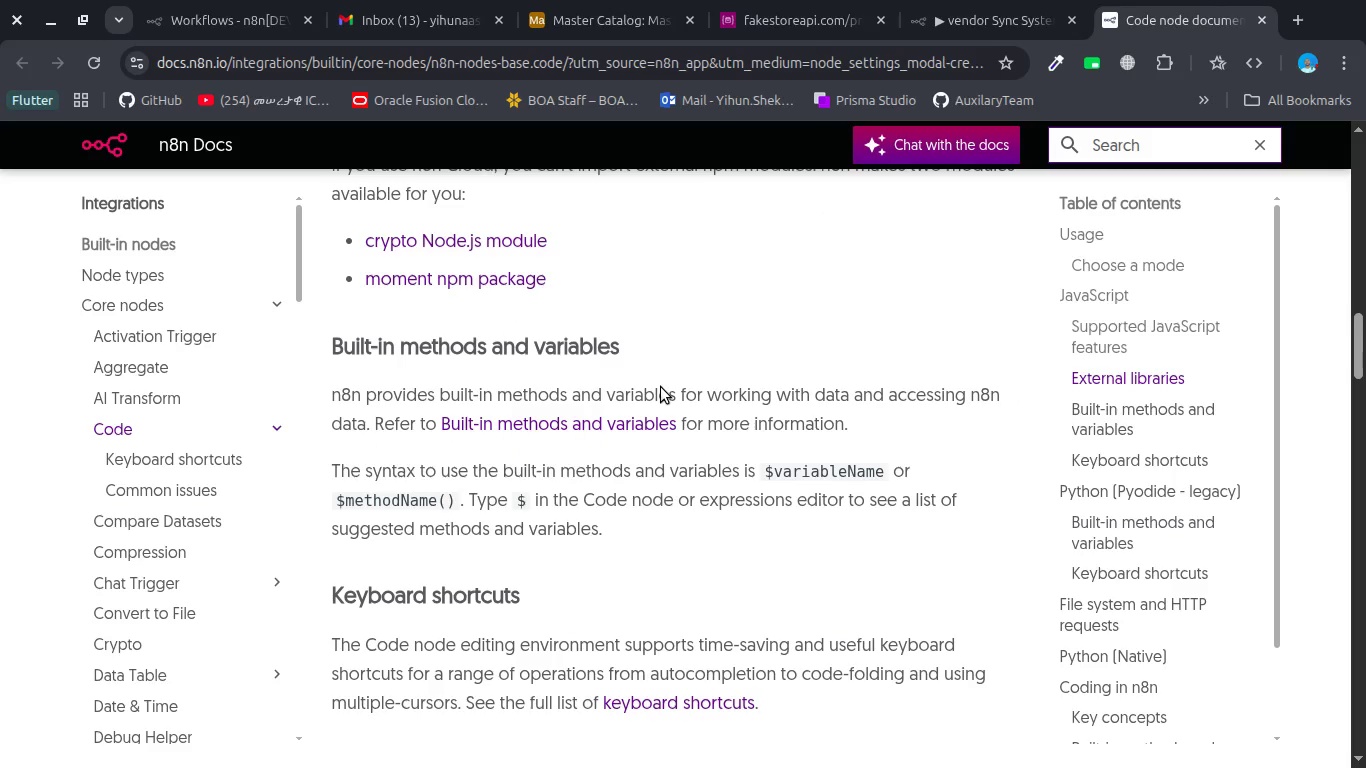 
scroll: coordinate [661, 387], scroll_direction: none, amount: 0.0
 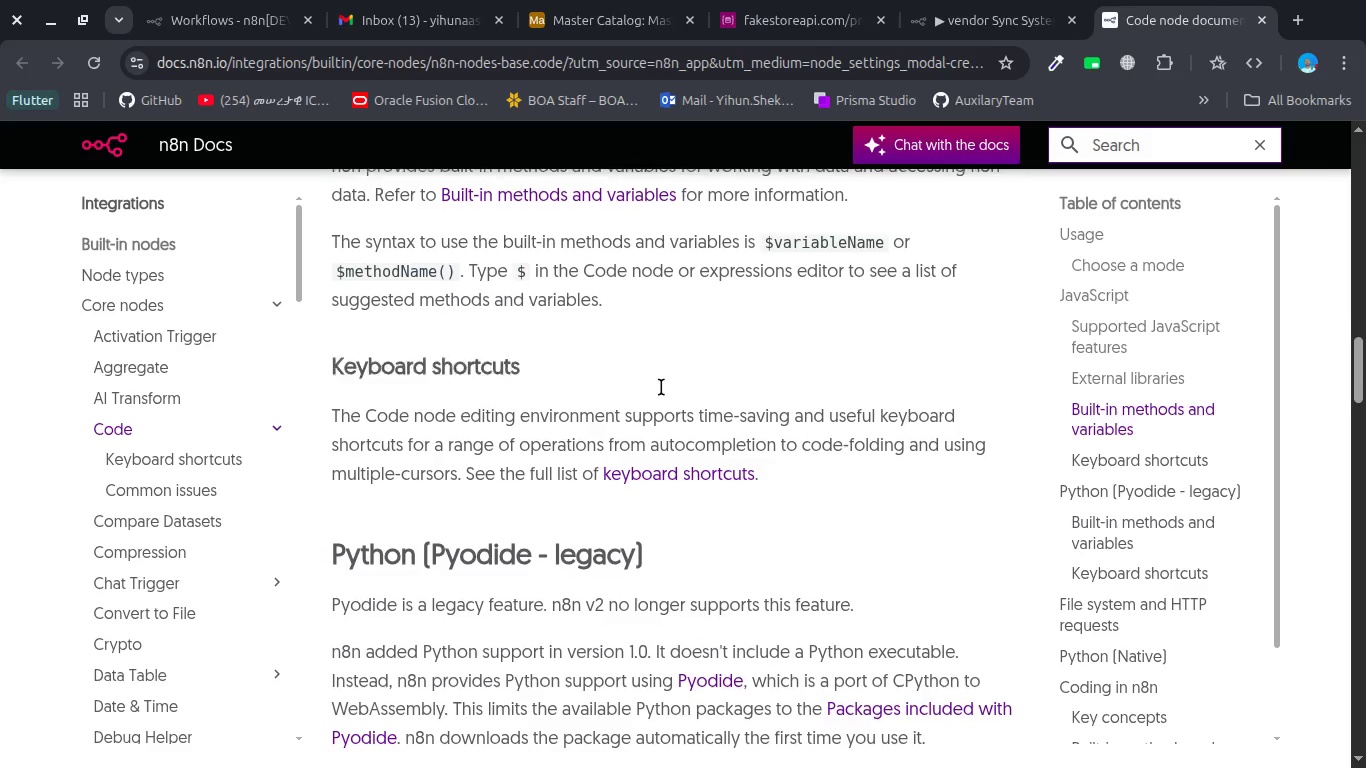 
scroll: coordinate [661, 387], scroll_direction: down, amount: 5.0
 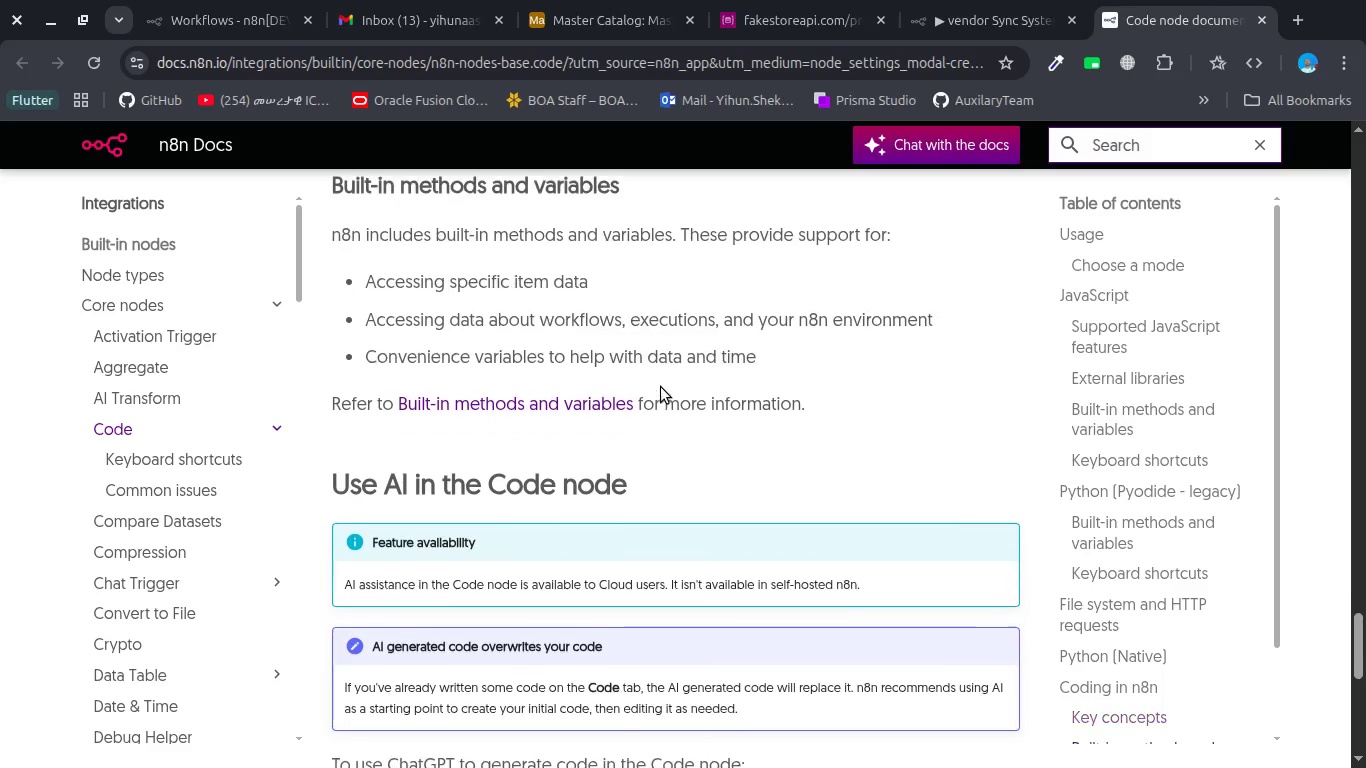 
scroll: coordinate [661, 387], scroll_direction: up, amount: 6.0
 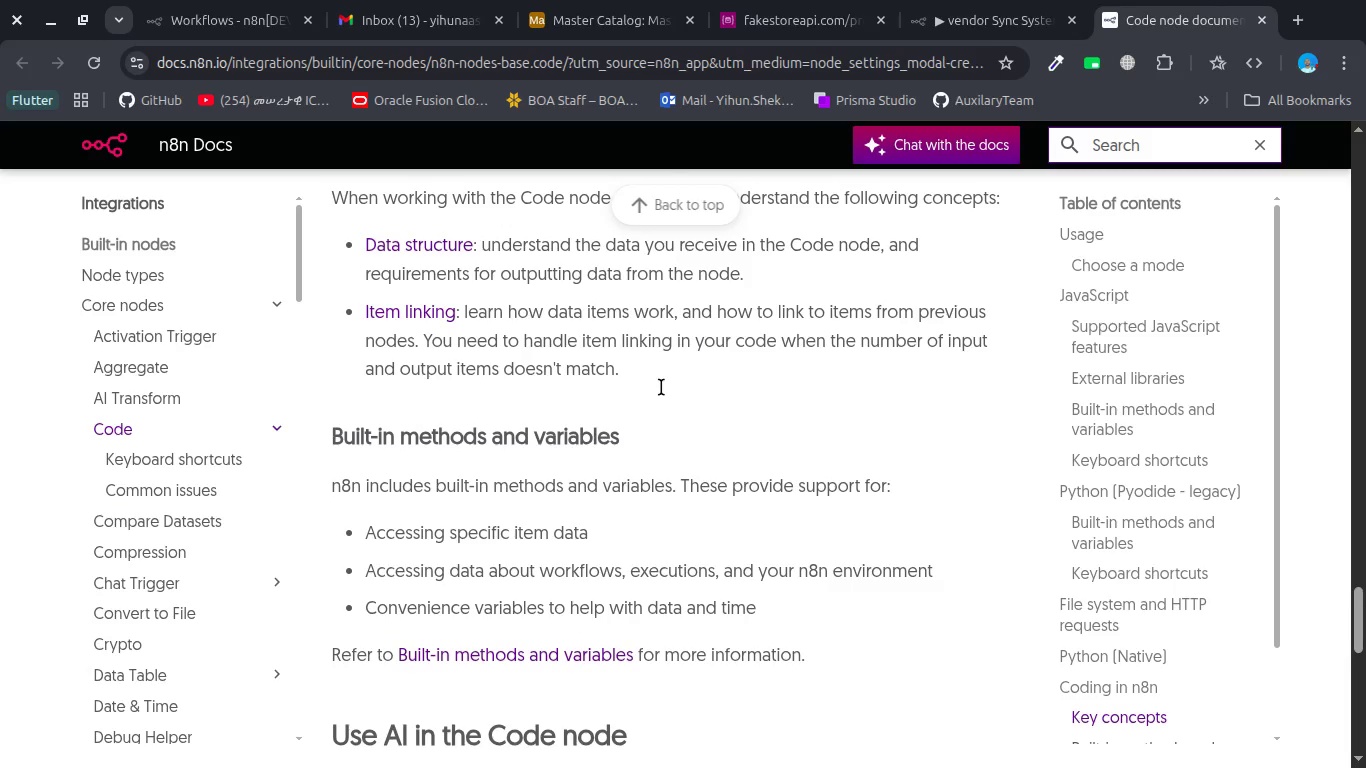 
scroll: coordinate [661, 387], scroll_direction: down, amount: 8.0
 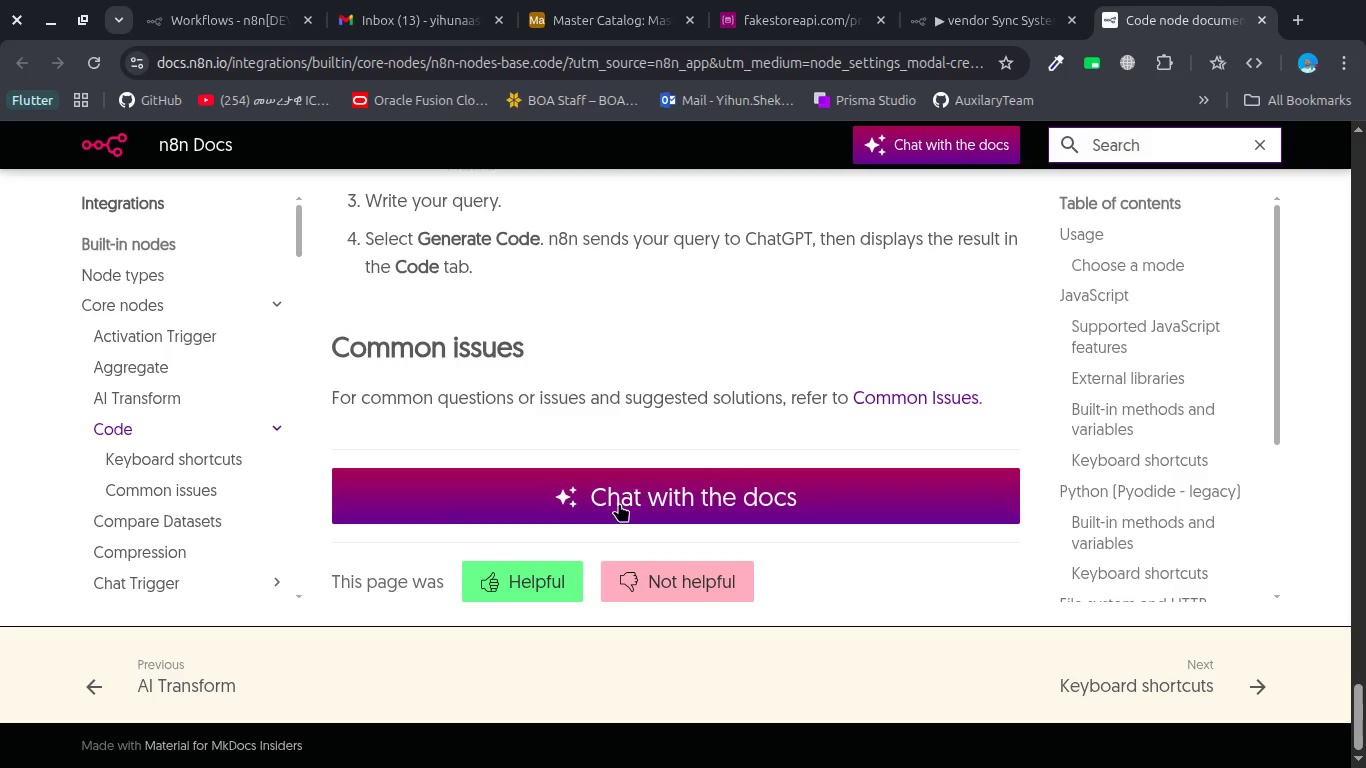 
left_click([612, 511])
 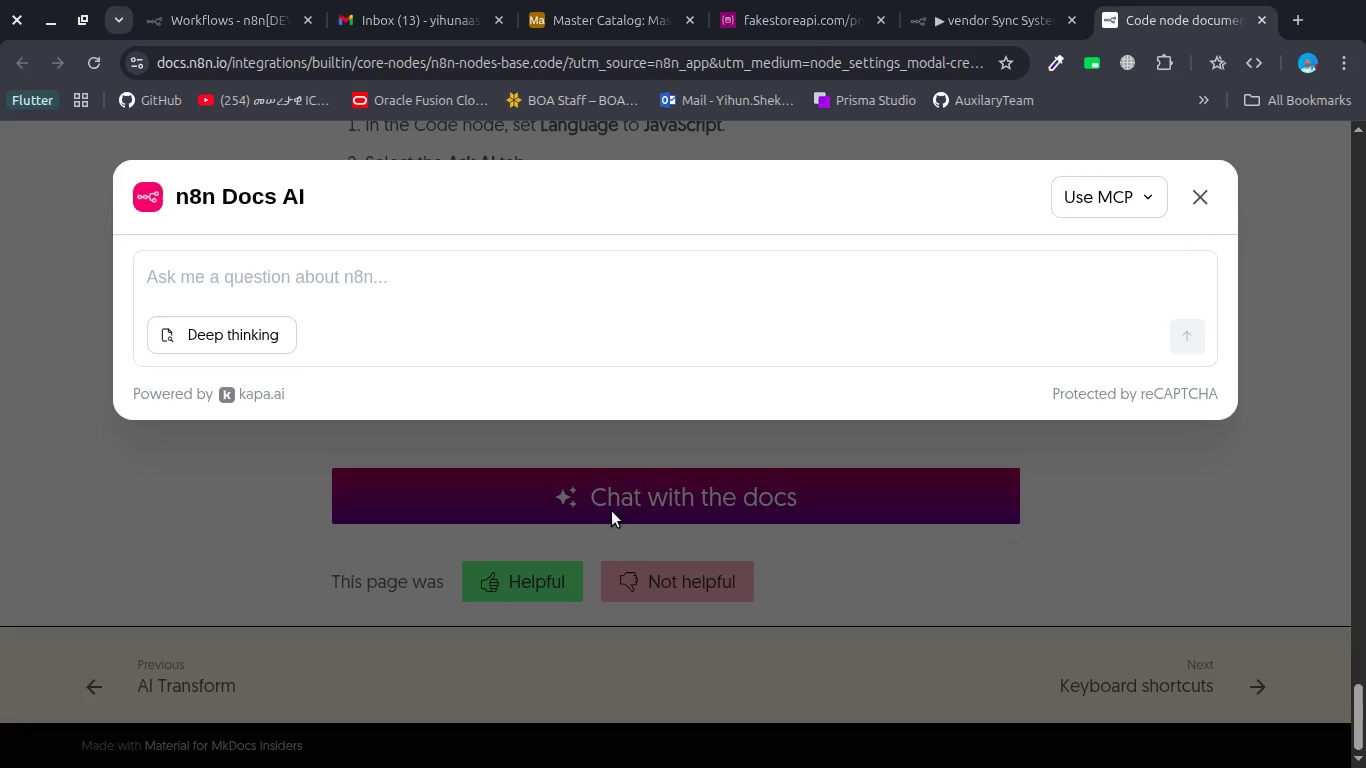 
type(how to acess nodes like $node what is ht eoperation )
 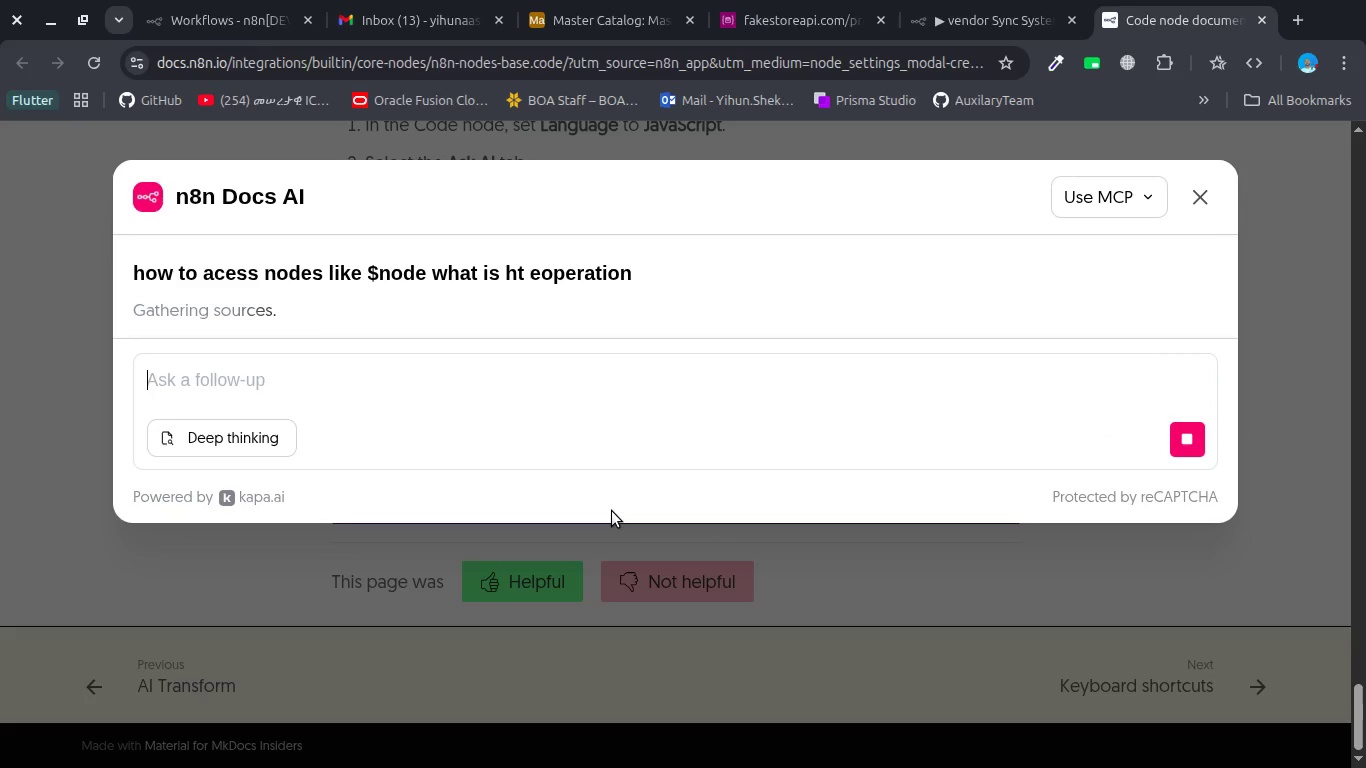 
 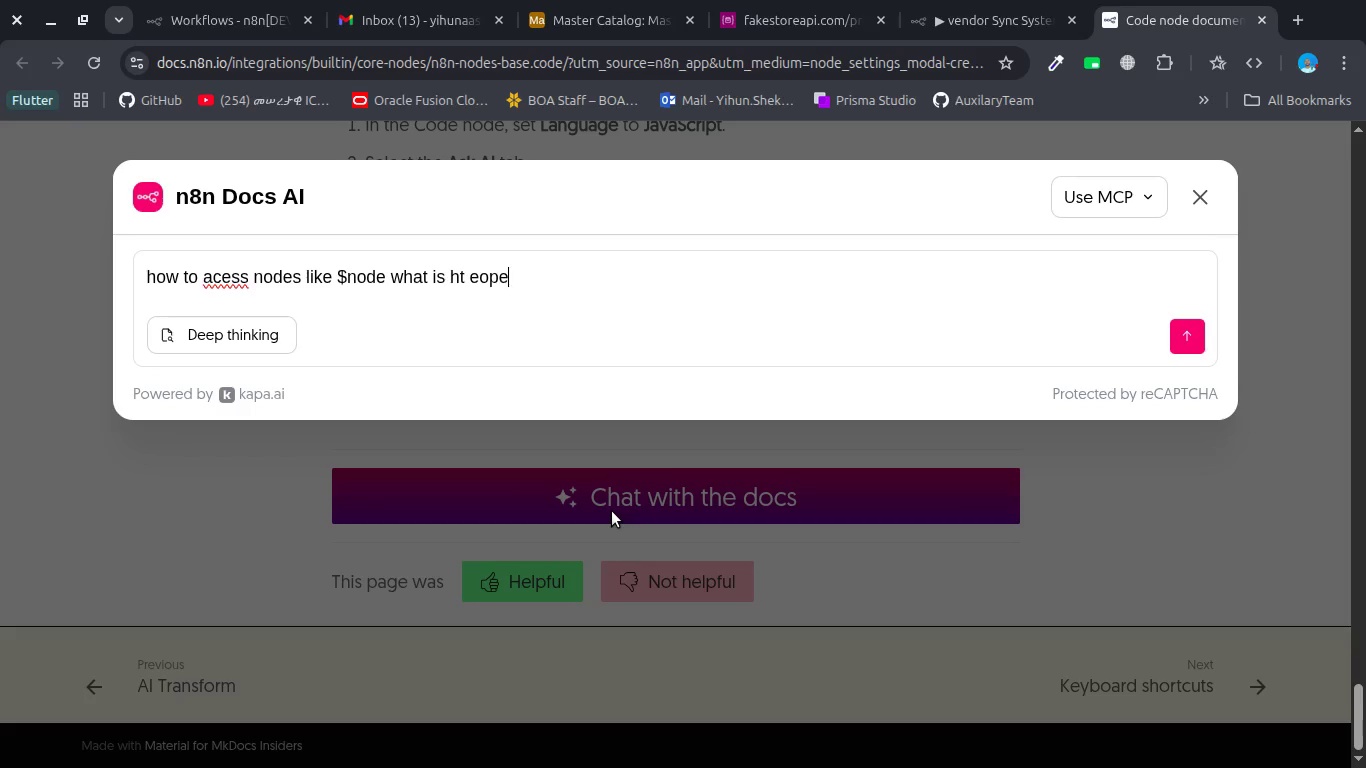 
key(Enter)
 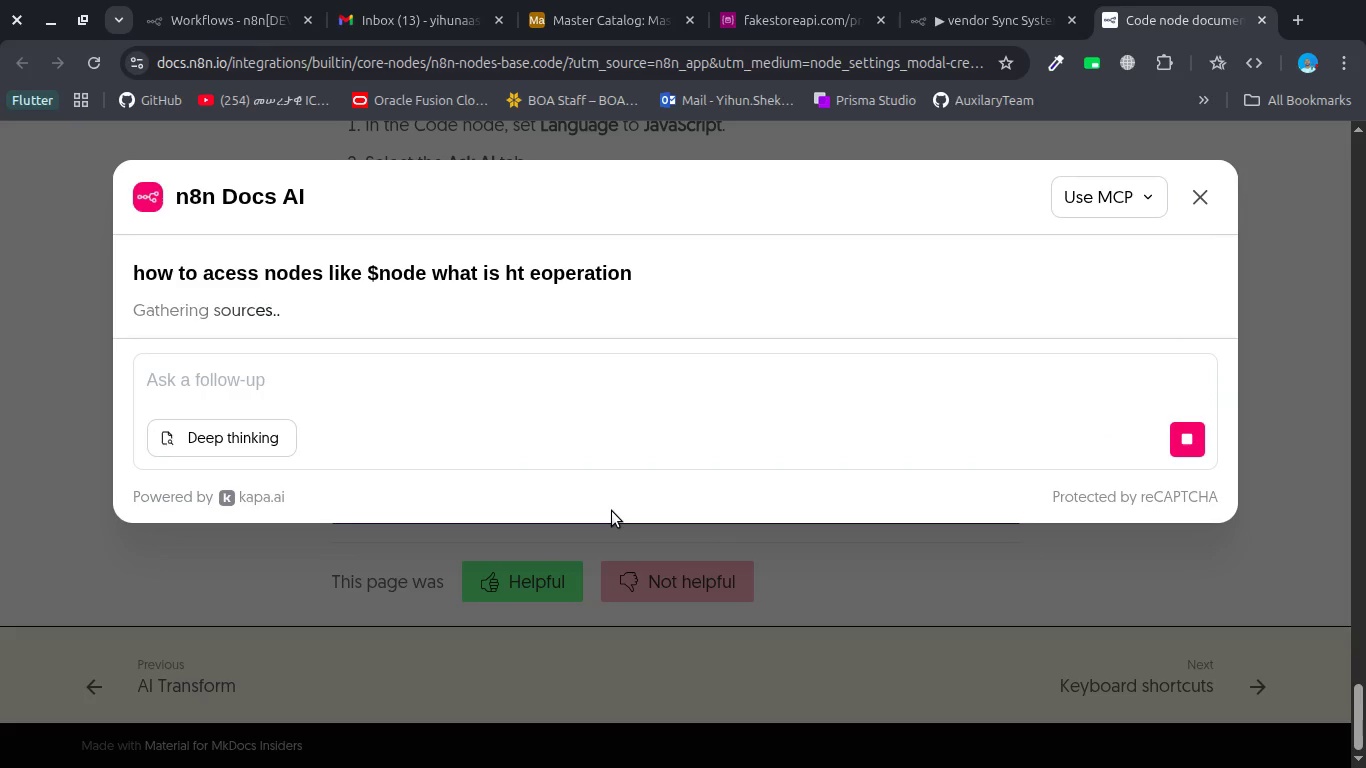 
wait(8.07)
 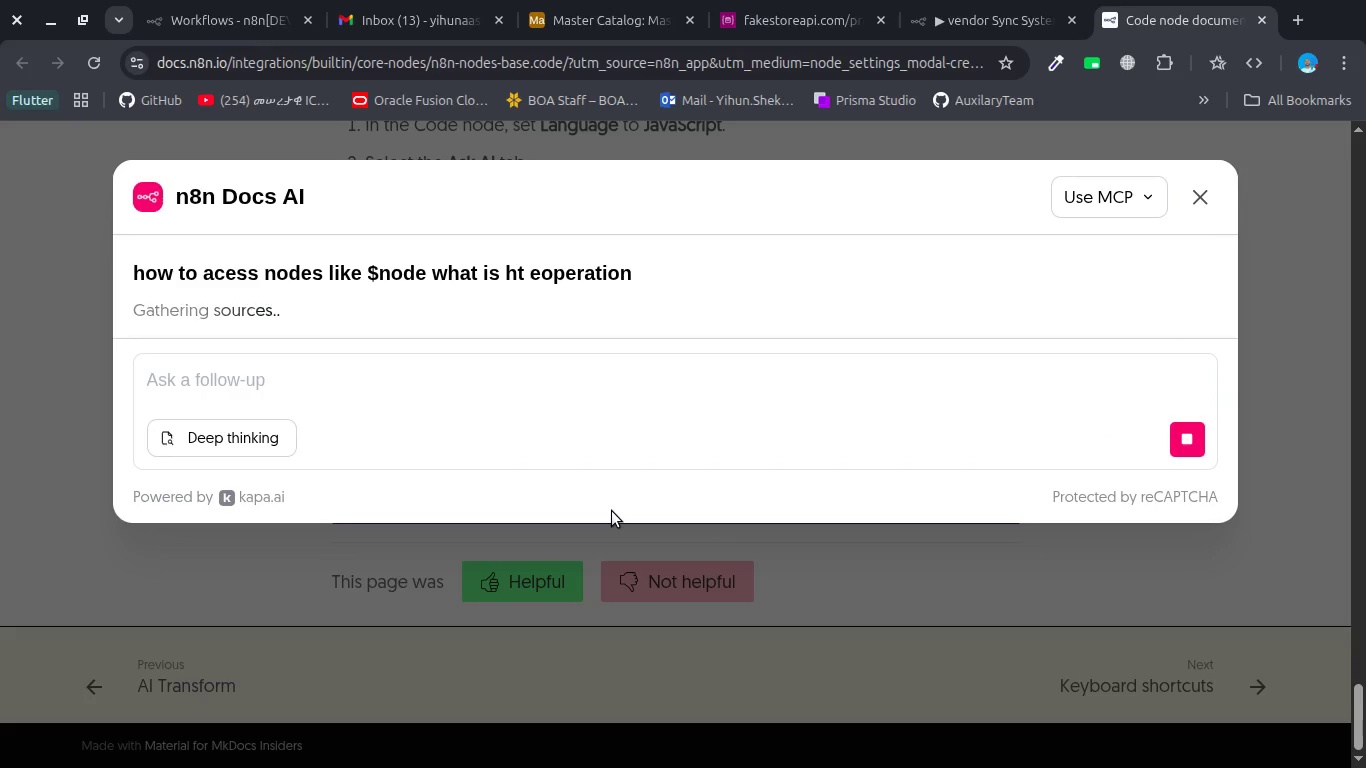 
mouse_move([537, 462])
 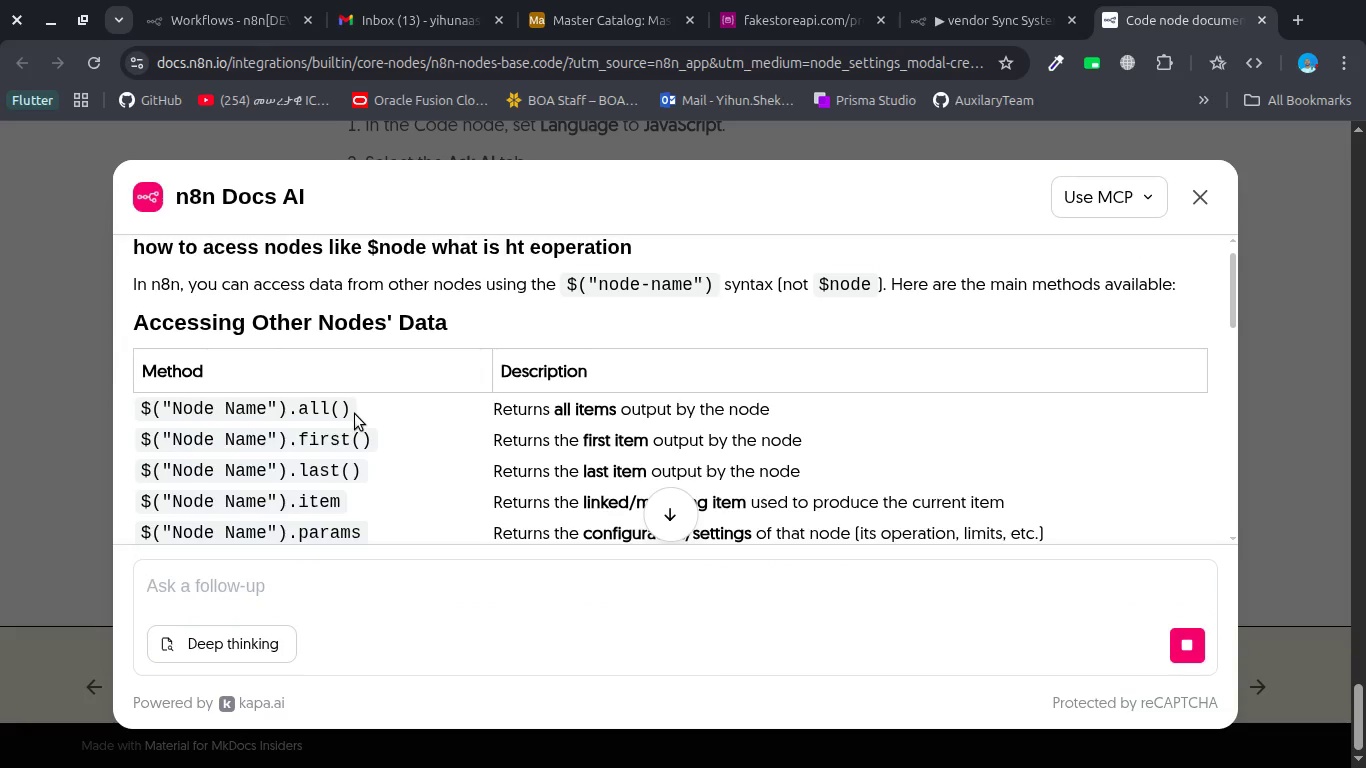 
double_click([355, 414])
 